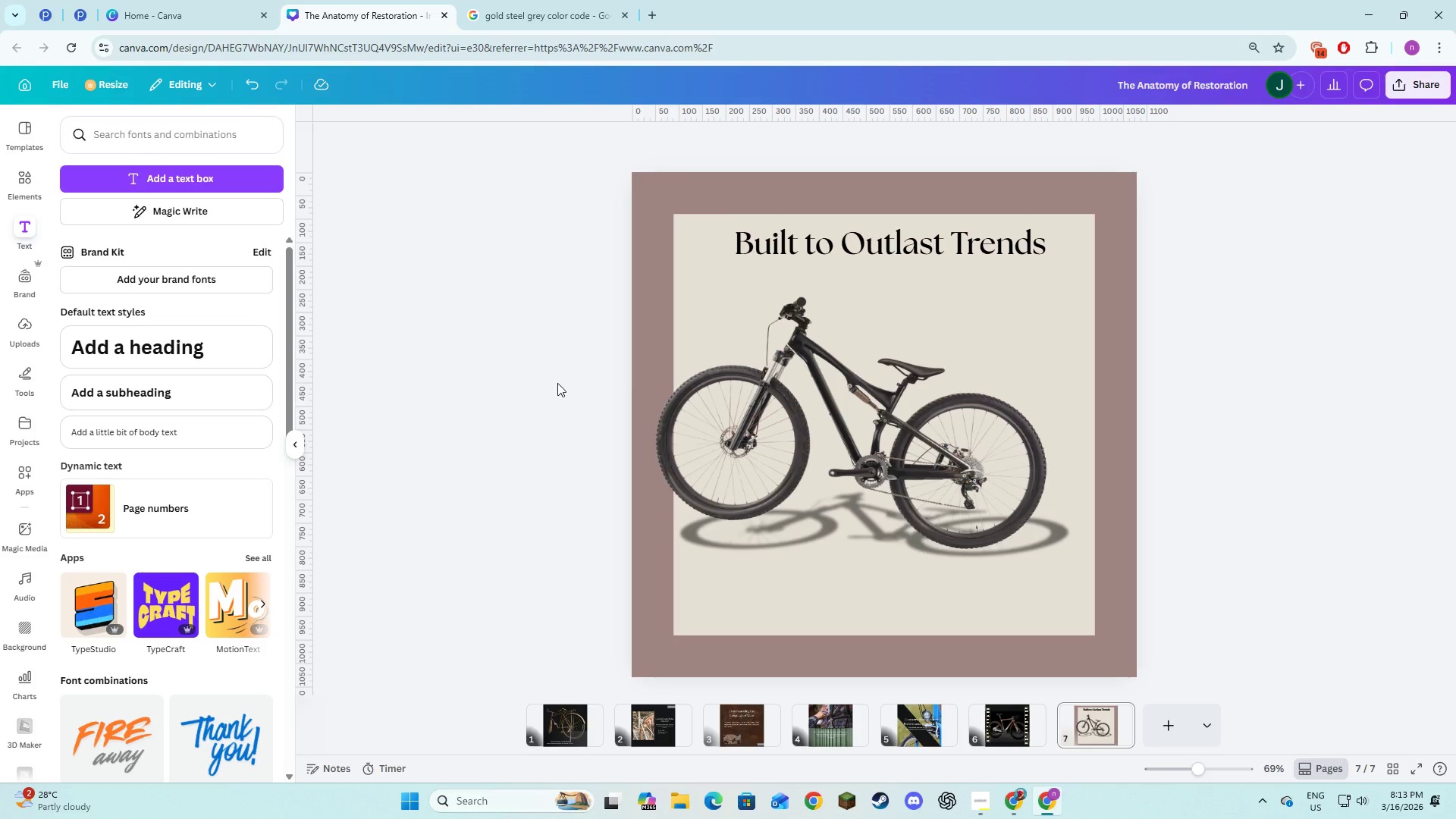 
wait(11.23)
 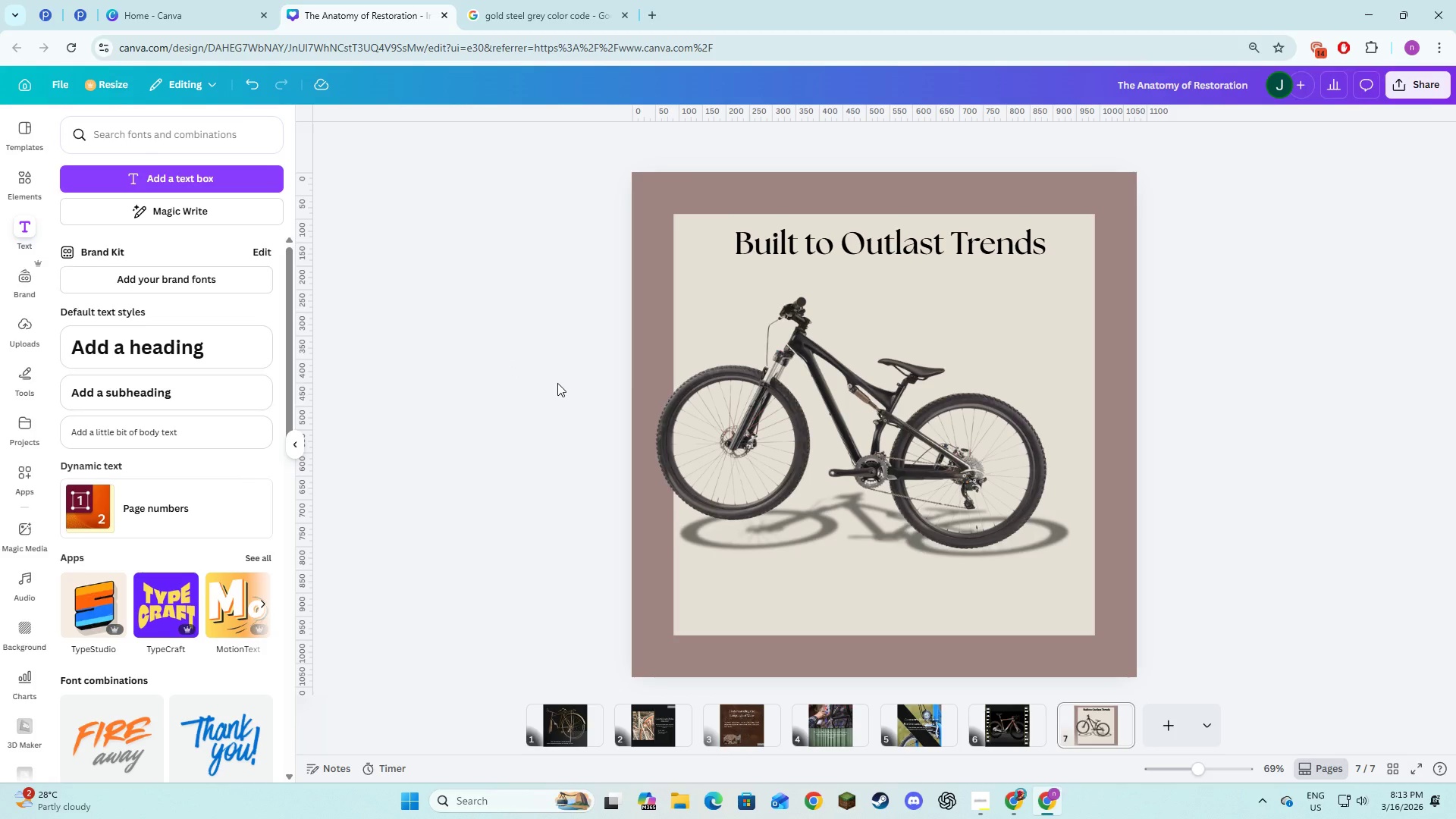 
type(A restored steel fre)
key(Backspace)
type(ame is not vintage. It is future )
key(Backspace)
type( proof mon)
key(Backspace)
type(bility. )
 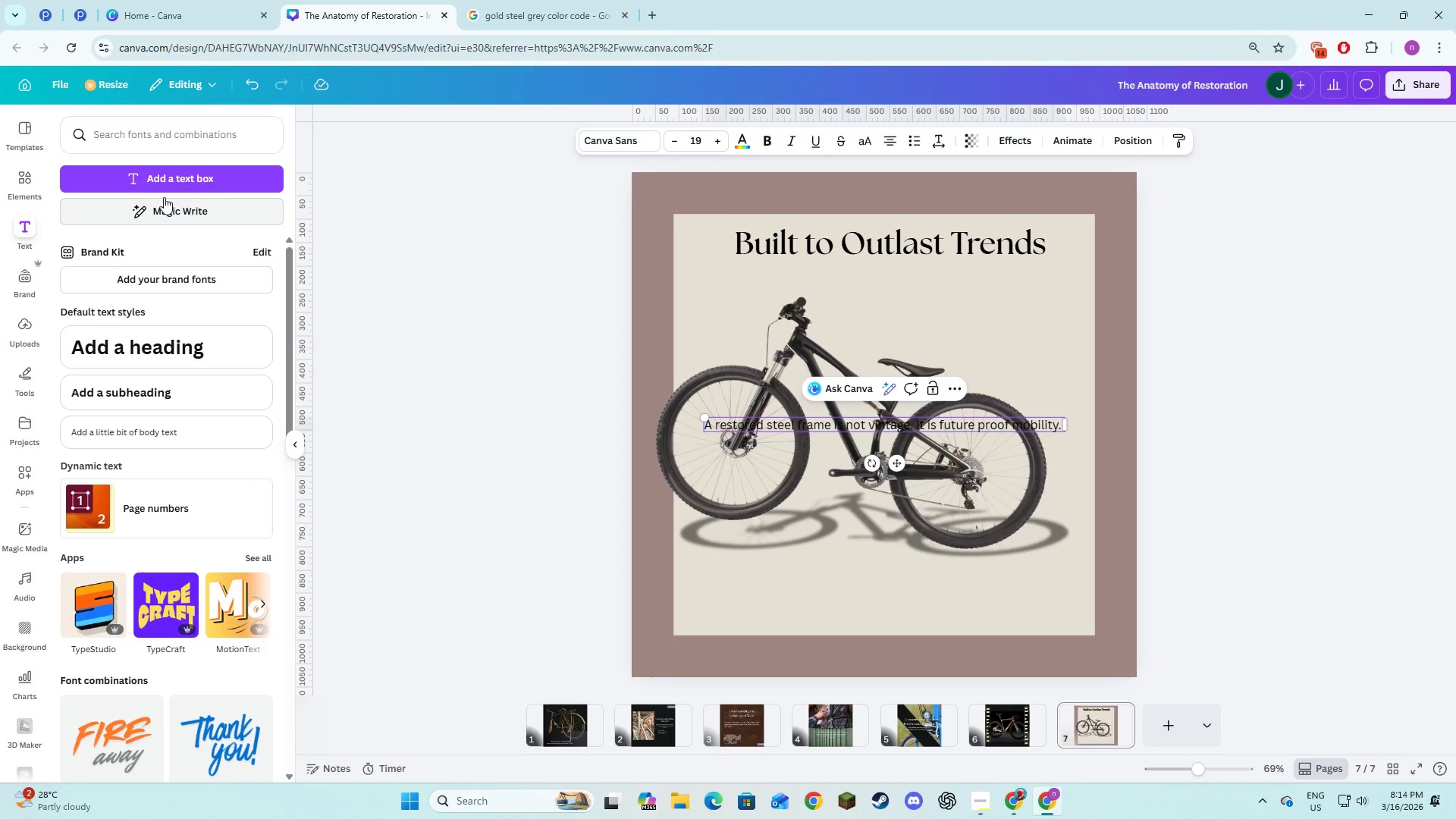 
key(Control+A)
 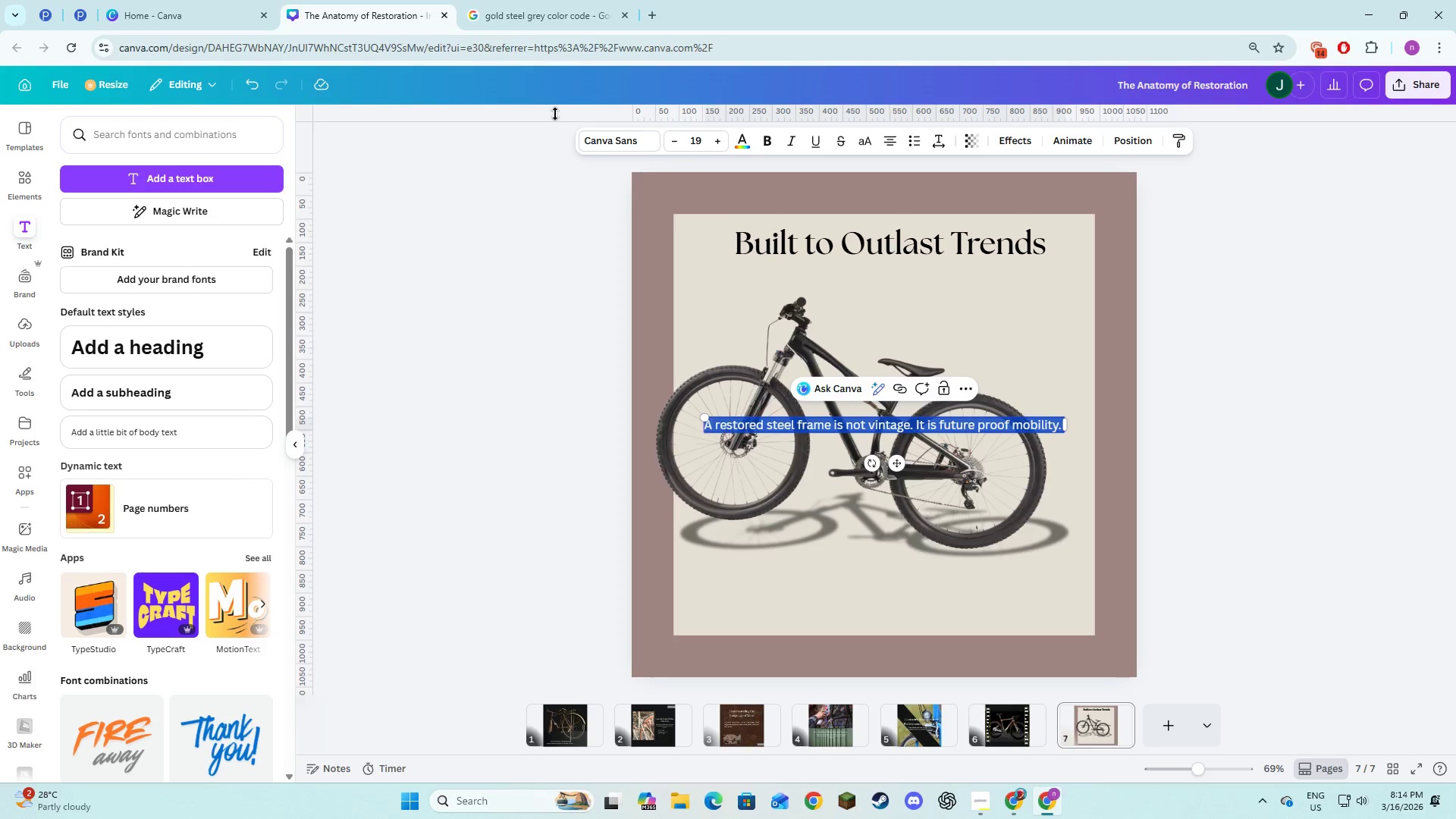 
left_click([606, 137])
 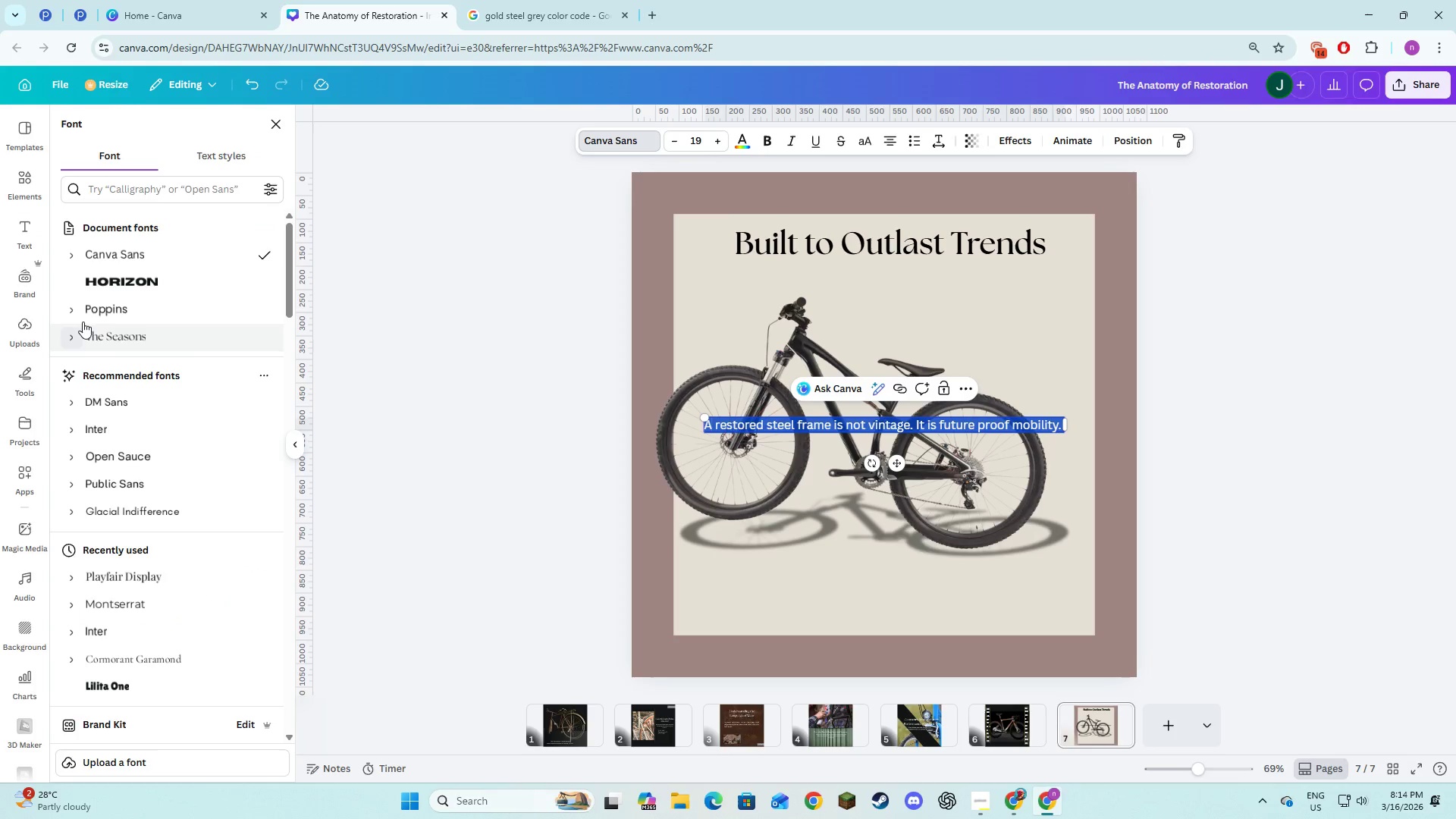 
left_click([91, 318])
 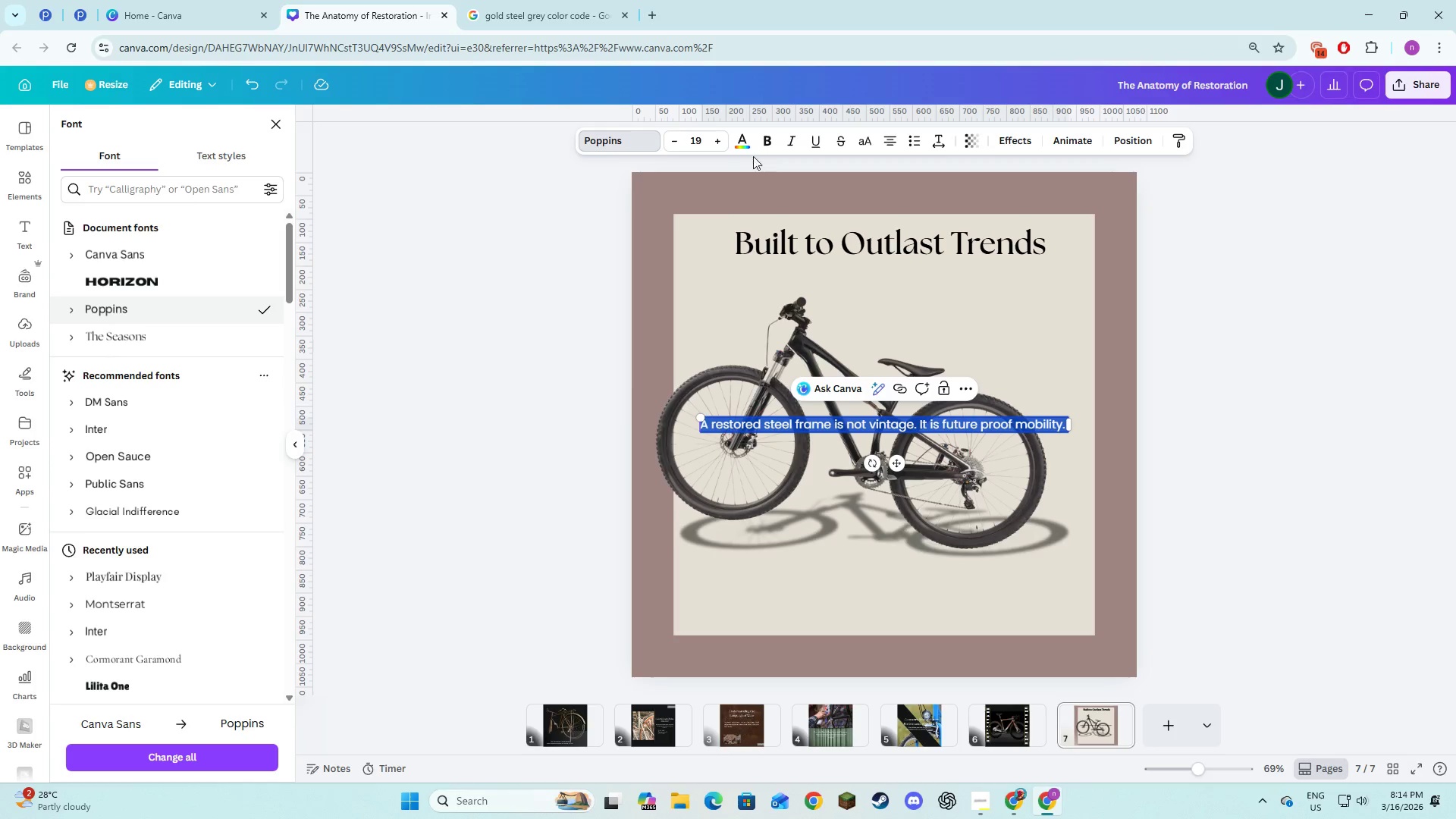 
double_click([724, 147])
 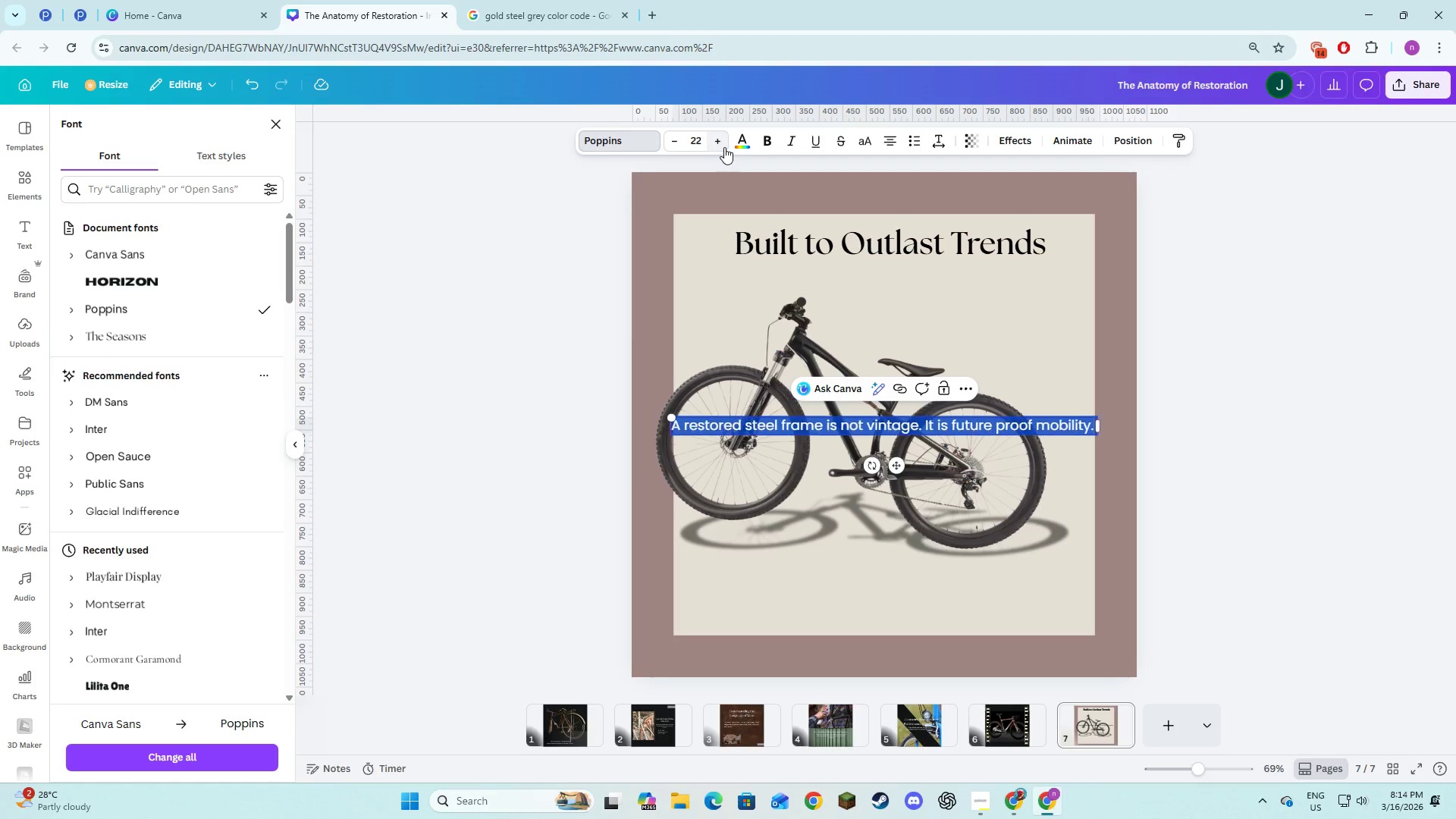 
double_click([724, 147])
 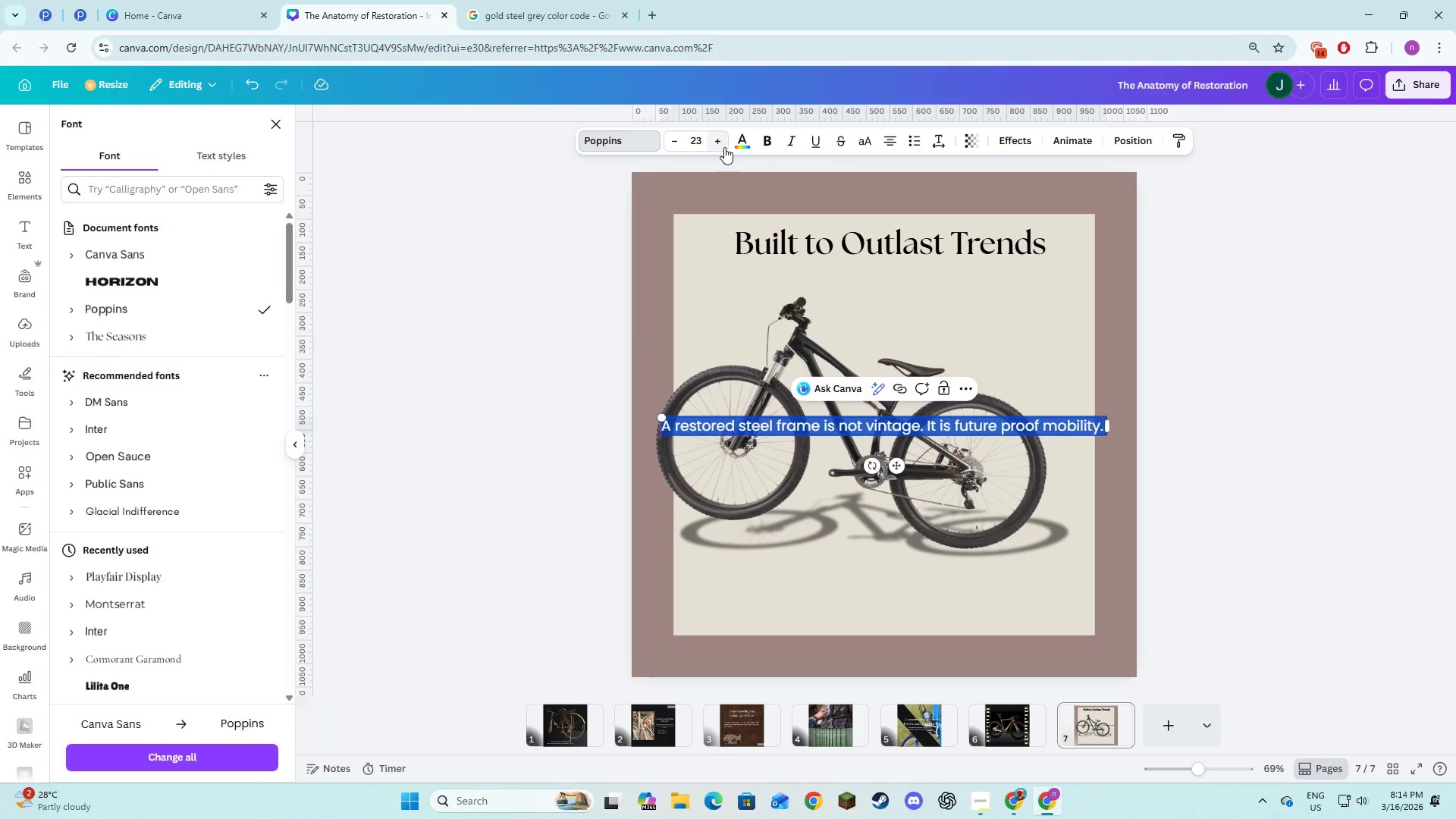 
triple_click([724, 147])
 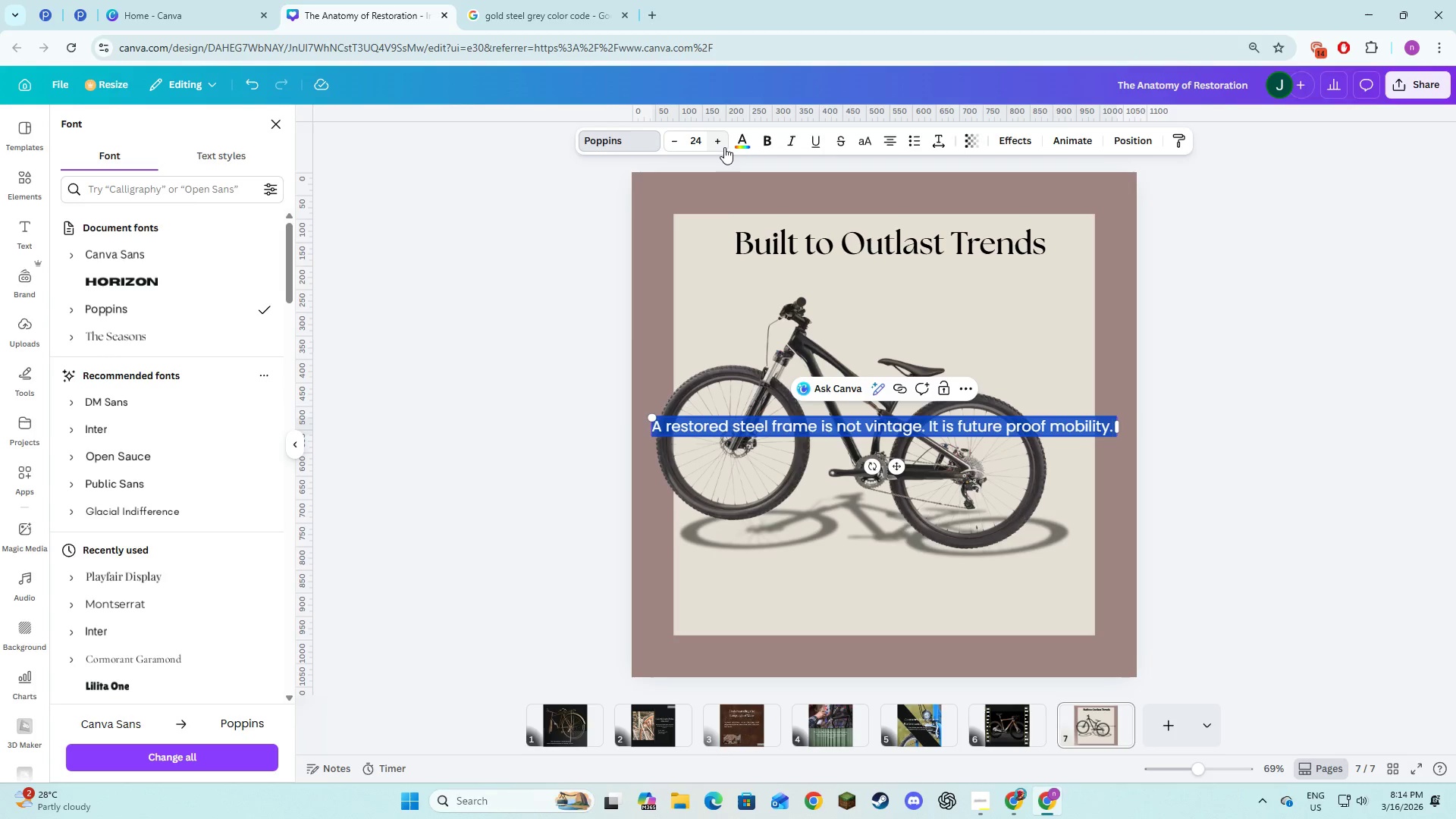 
left_click([724, 147])
 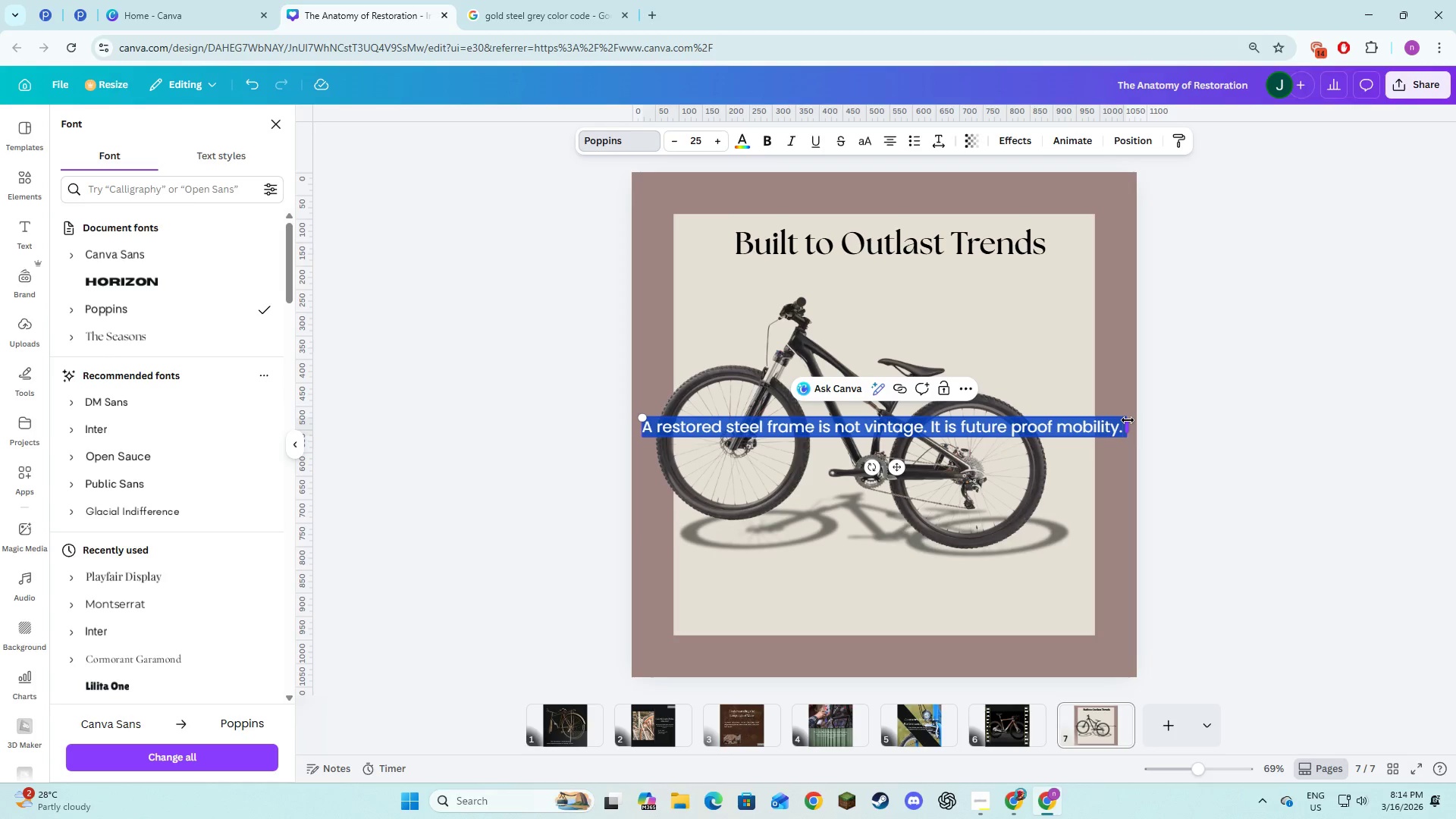 
left_click_drag(start_coordinate=[1128, 420], to_coordinate=[1036, 446])
 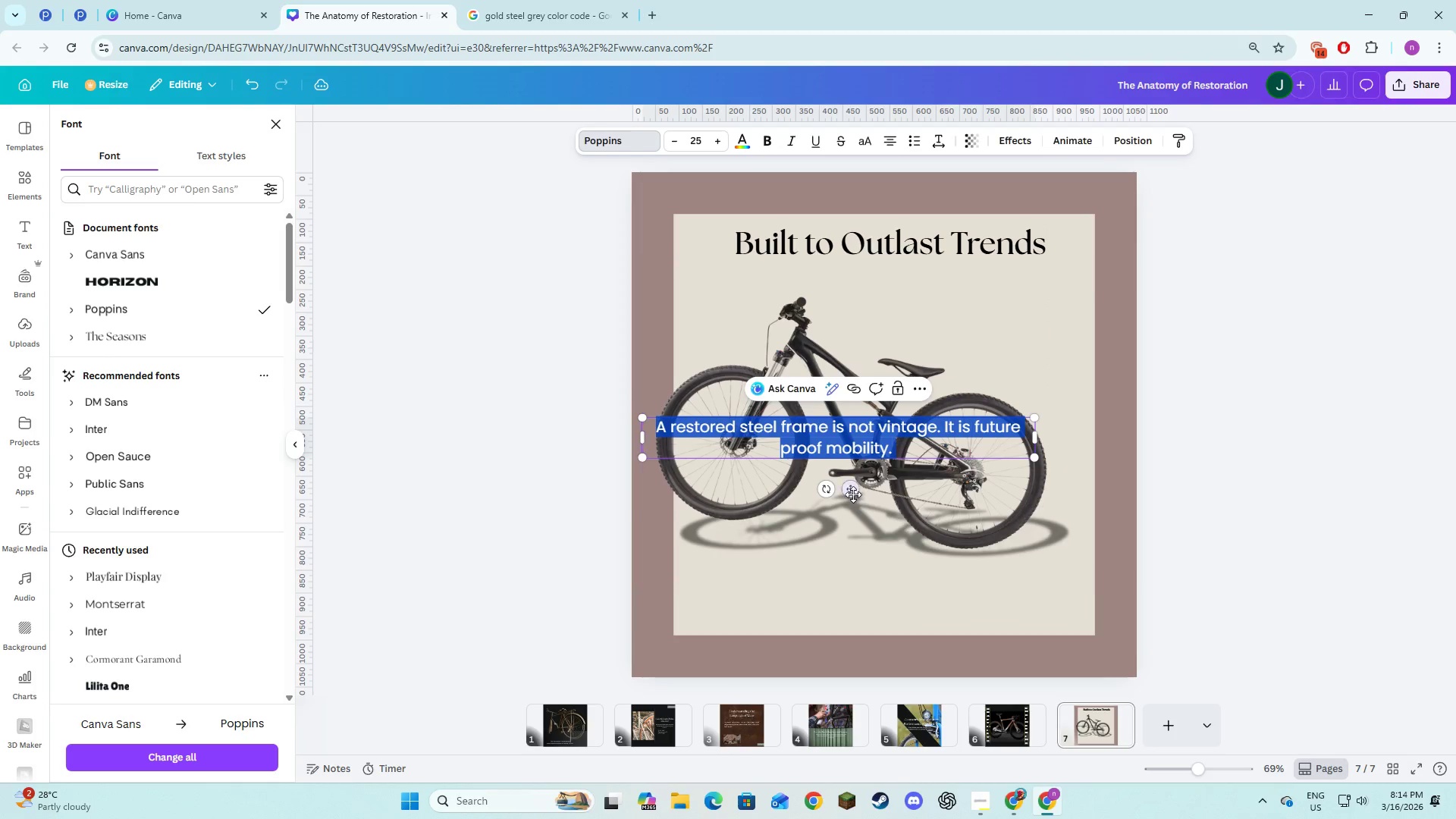 
left_click_drag(start_coordinate=[847, 492], to_coordinate=[899, 350])
 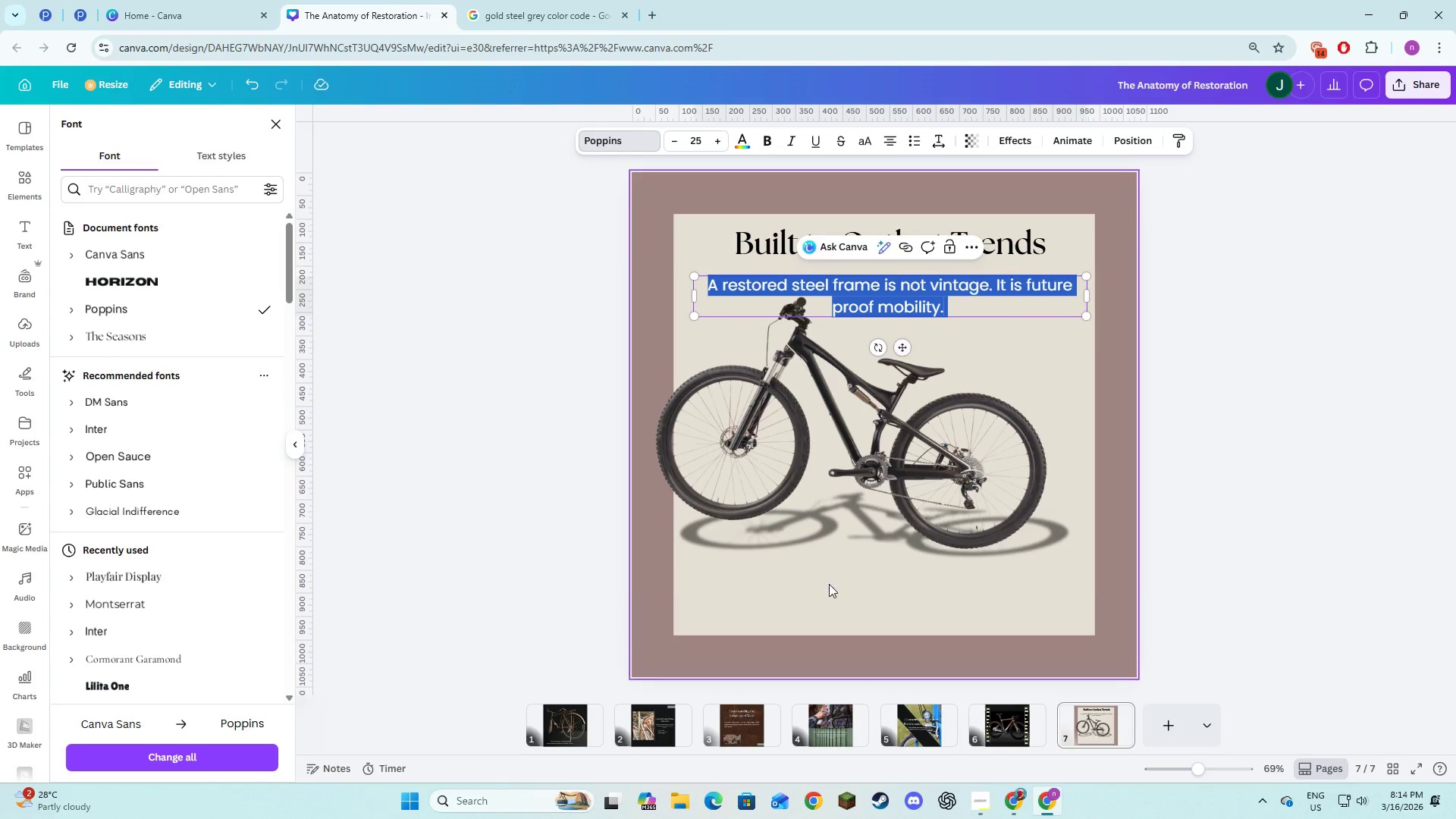 
left_click([829, 584])
 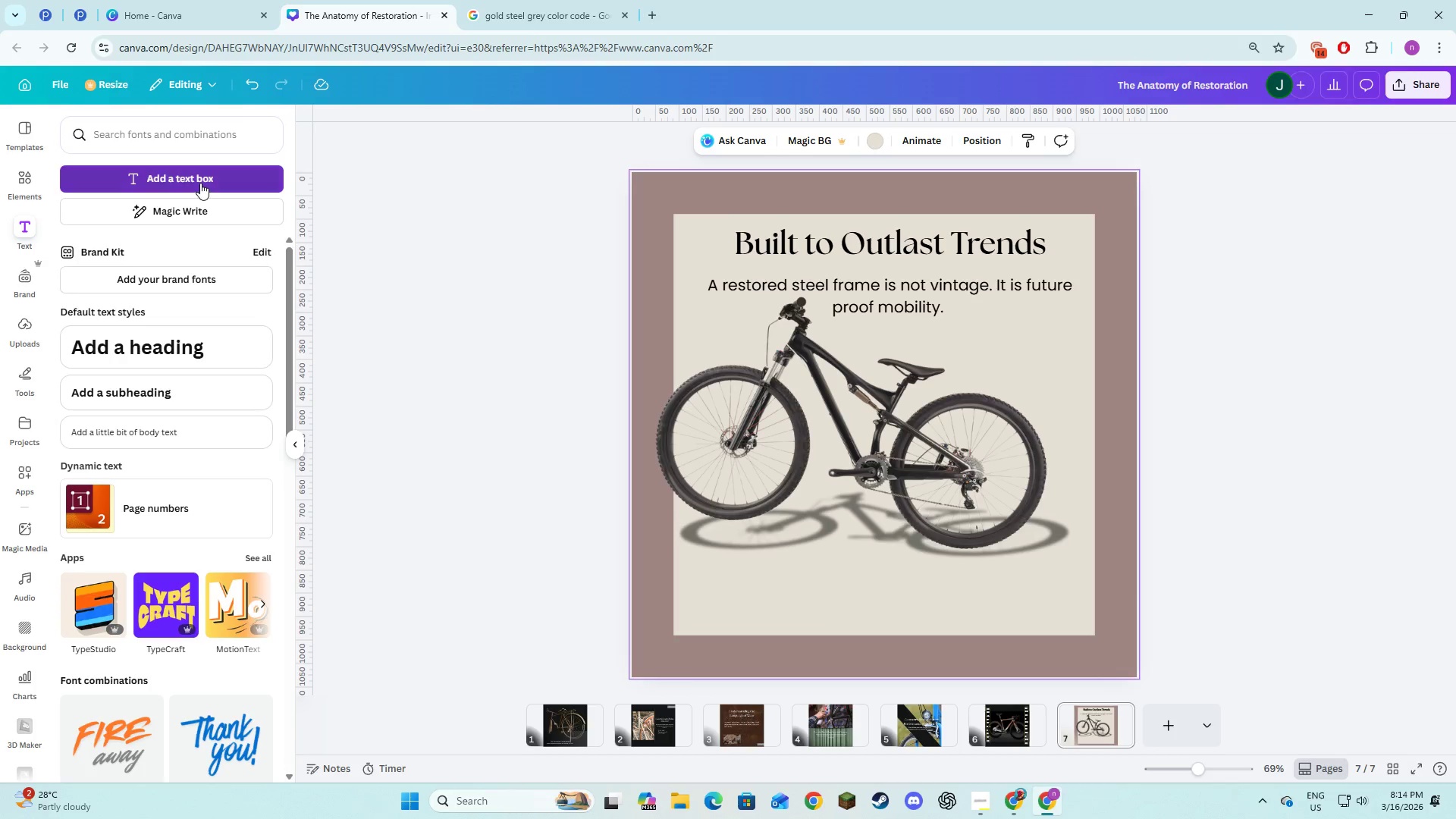 
wait(11.59)
 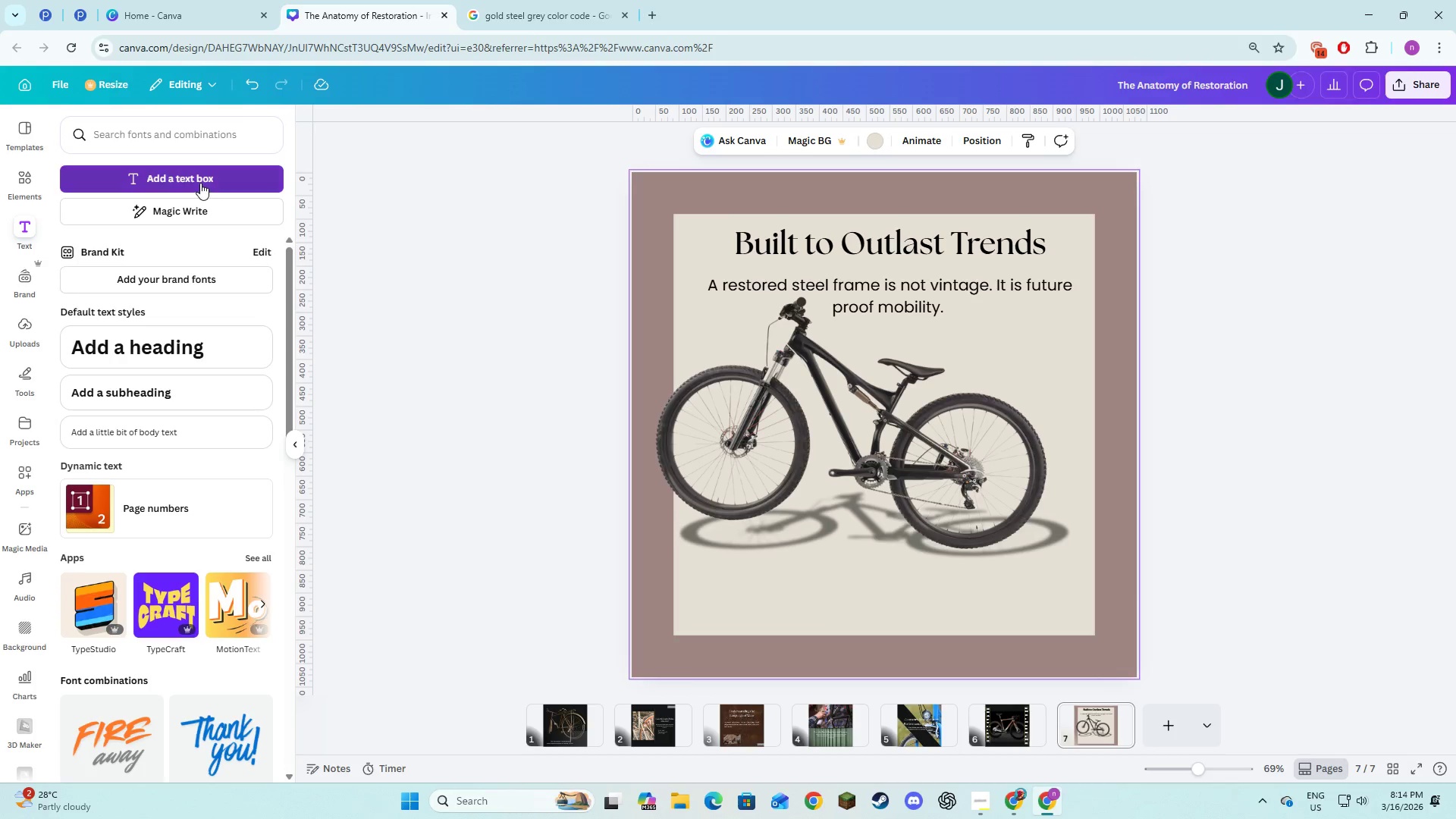 
type(Explore Restoration Services)
 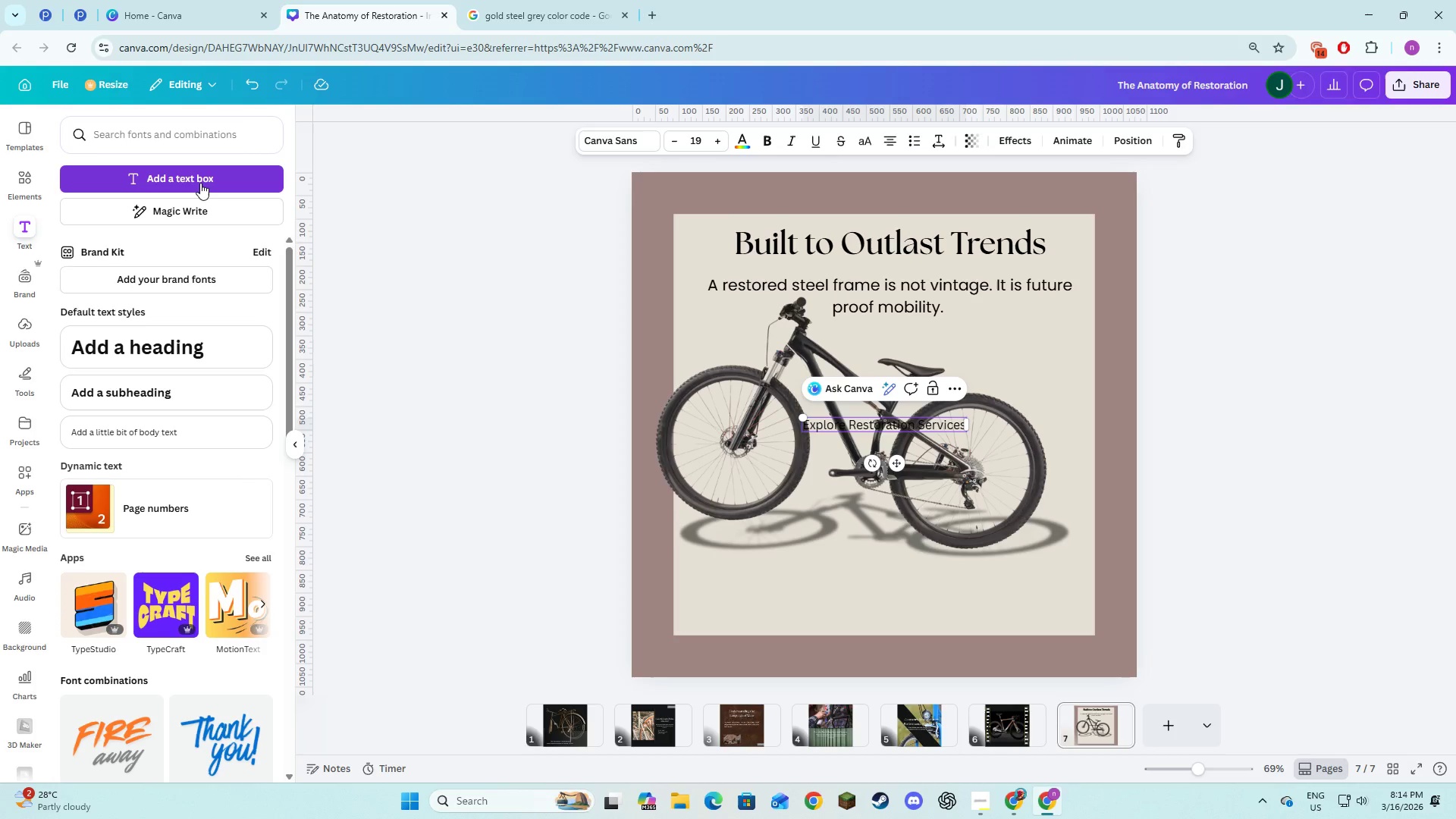 
key(Control+A)
 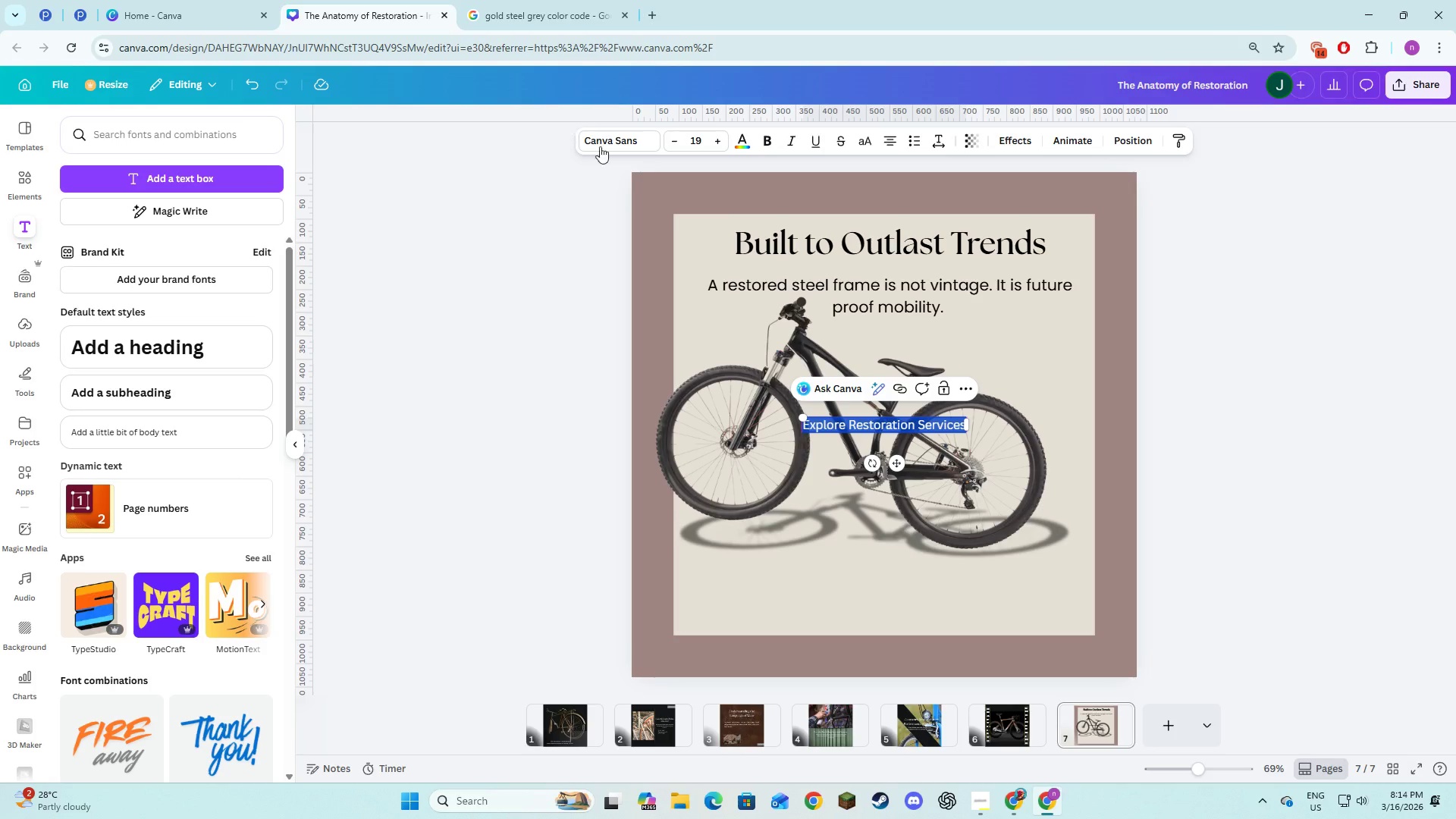 
left_click([612, 144])
 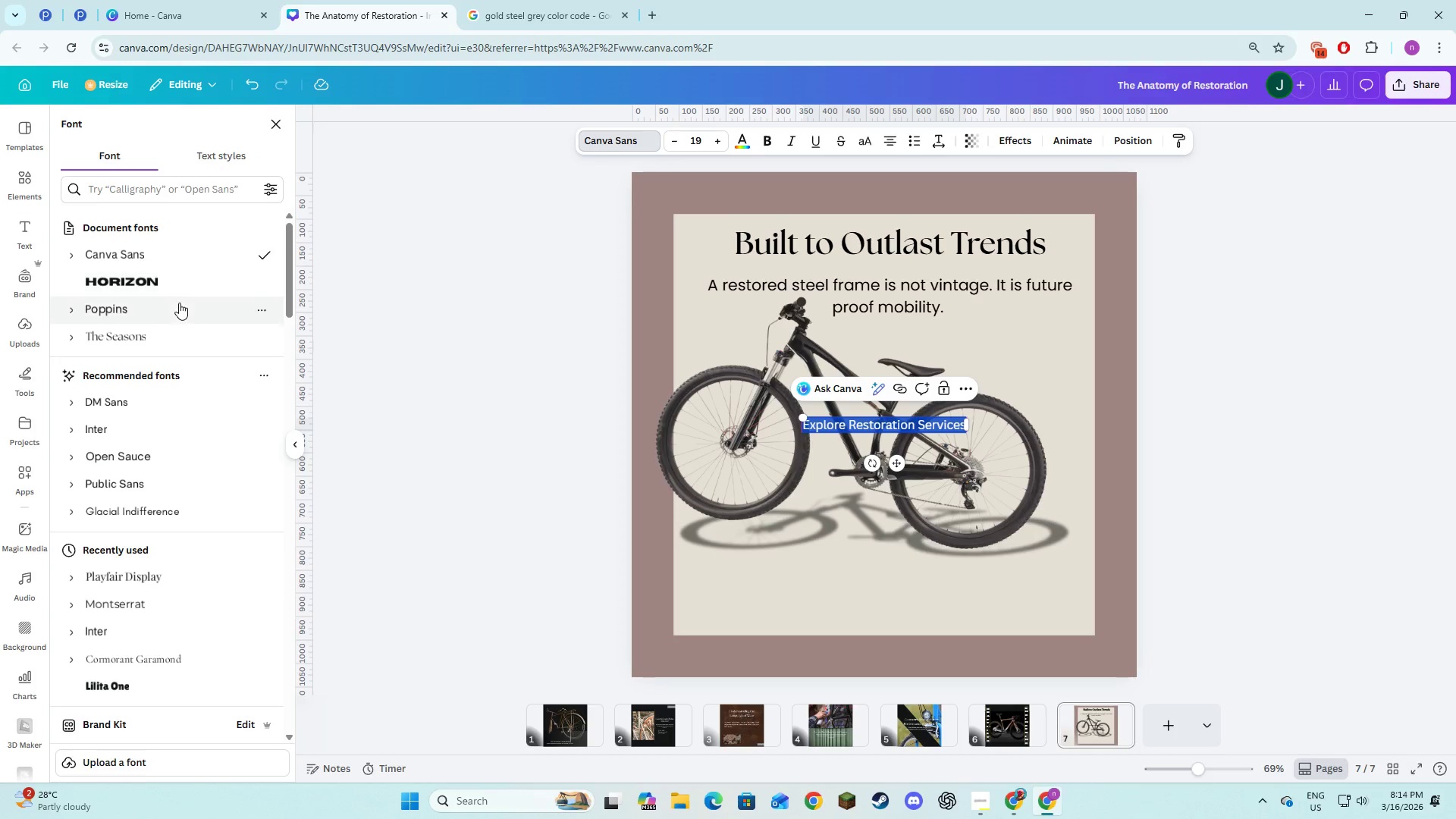 
left_click([140, 317])
 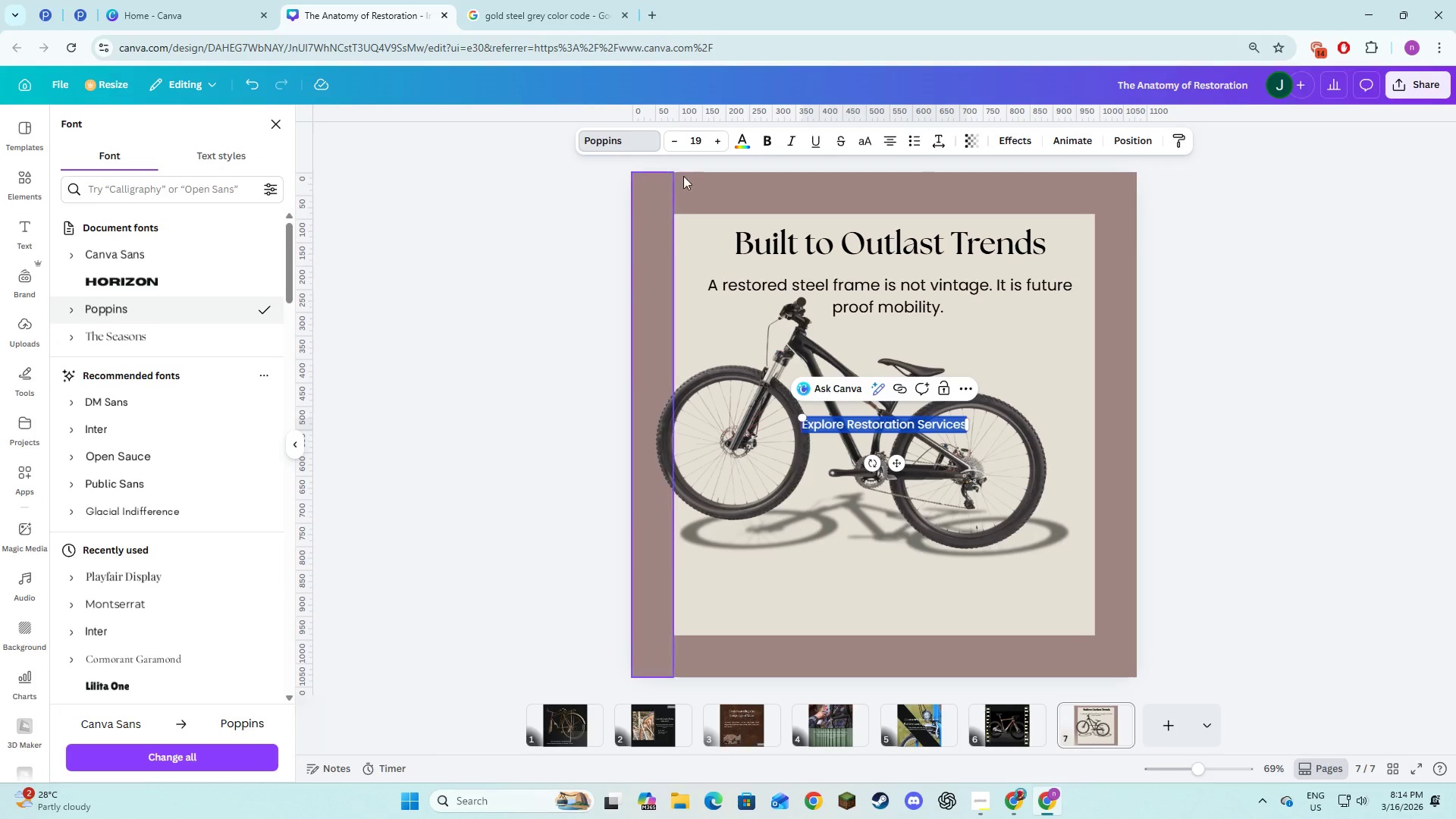 
double_click([720, 143])
 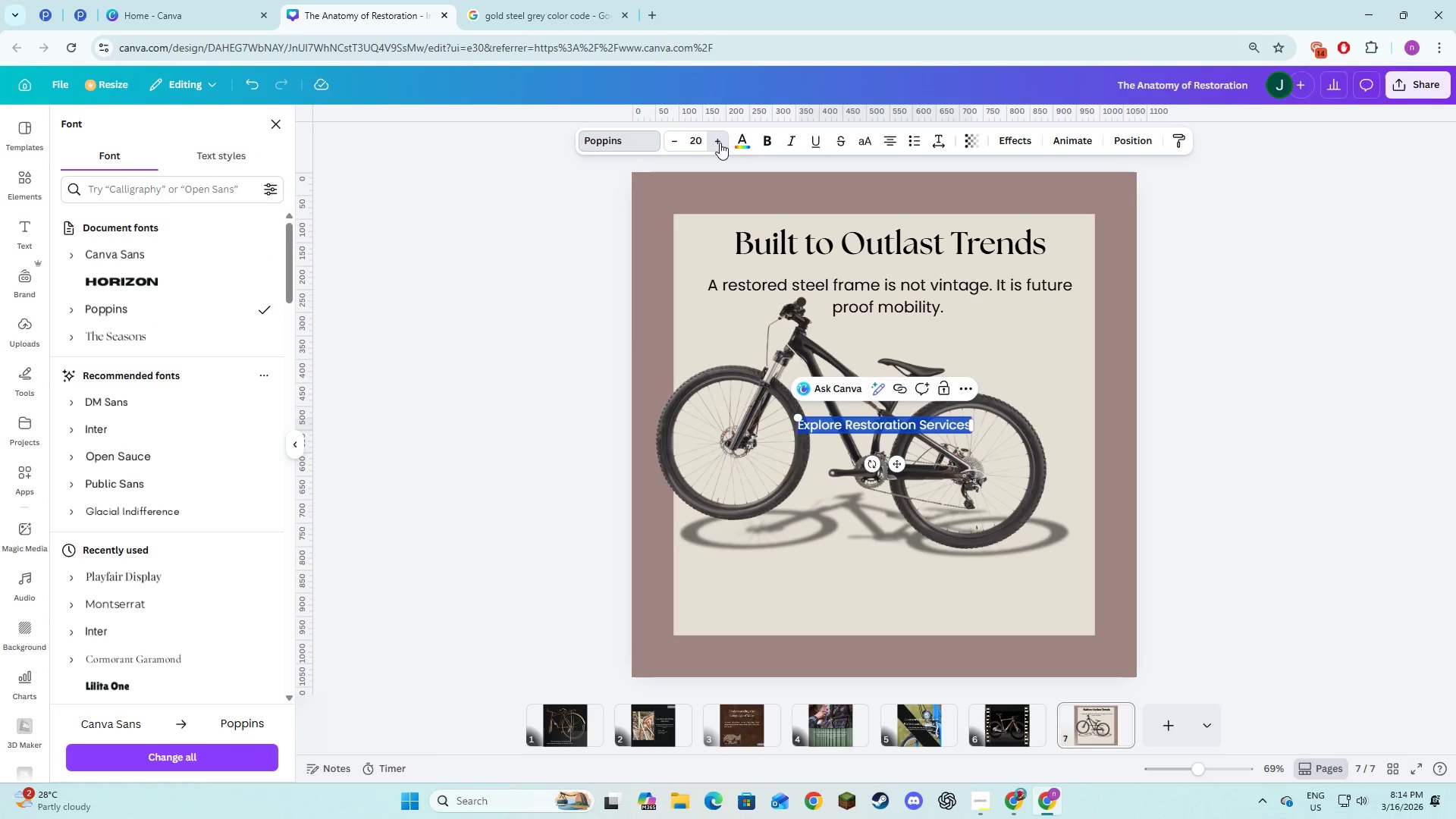 
triple_click([720, 143])
 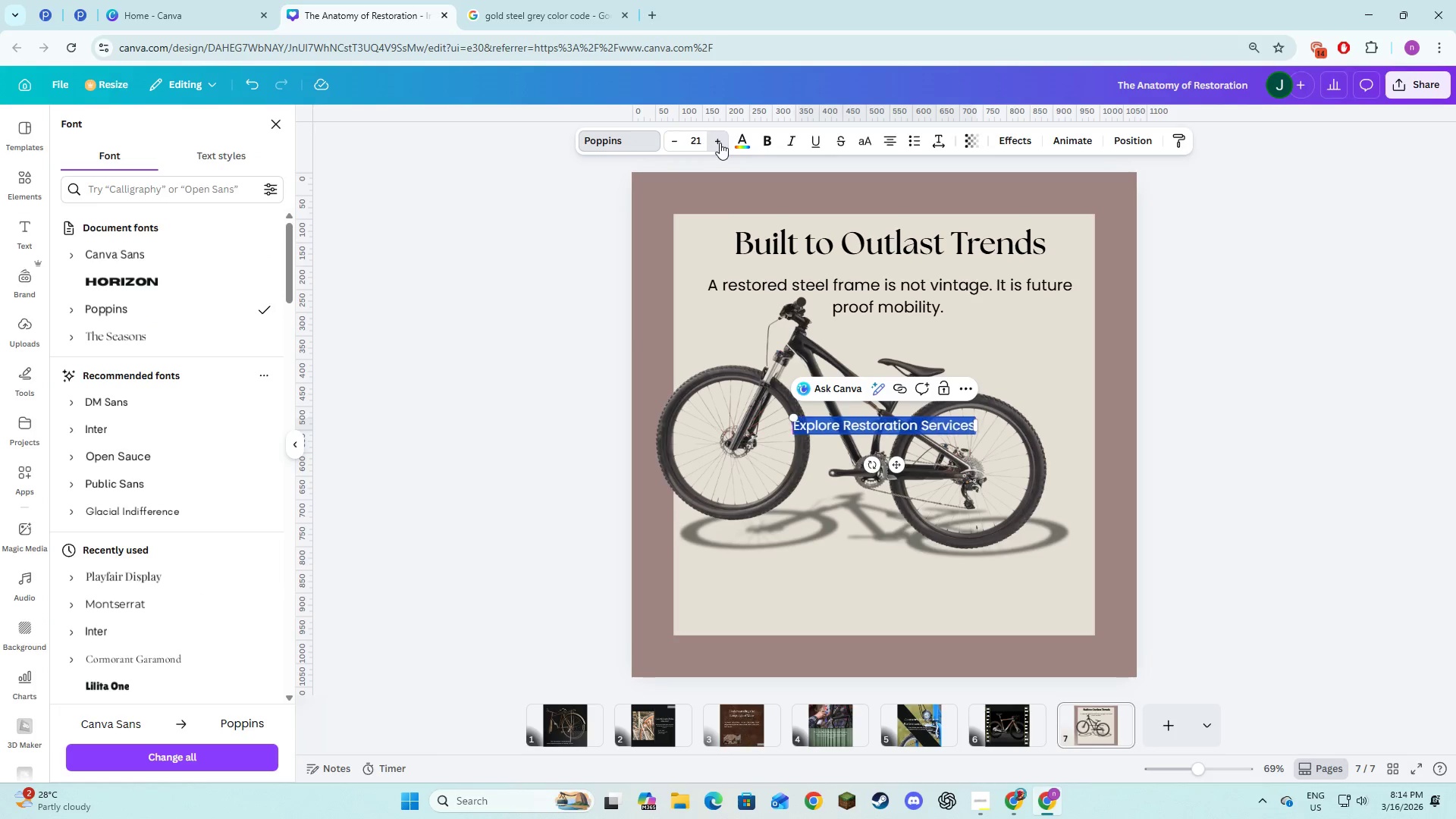 
triple_click([720, 143])
 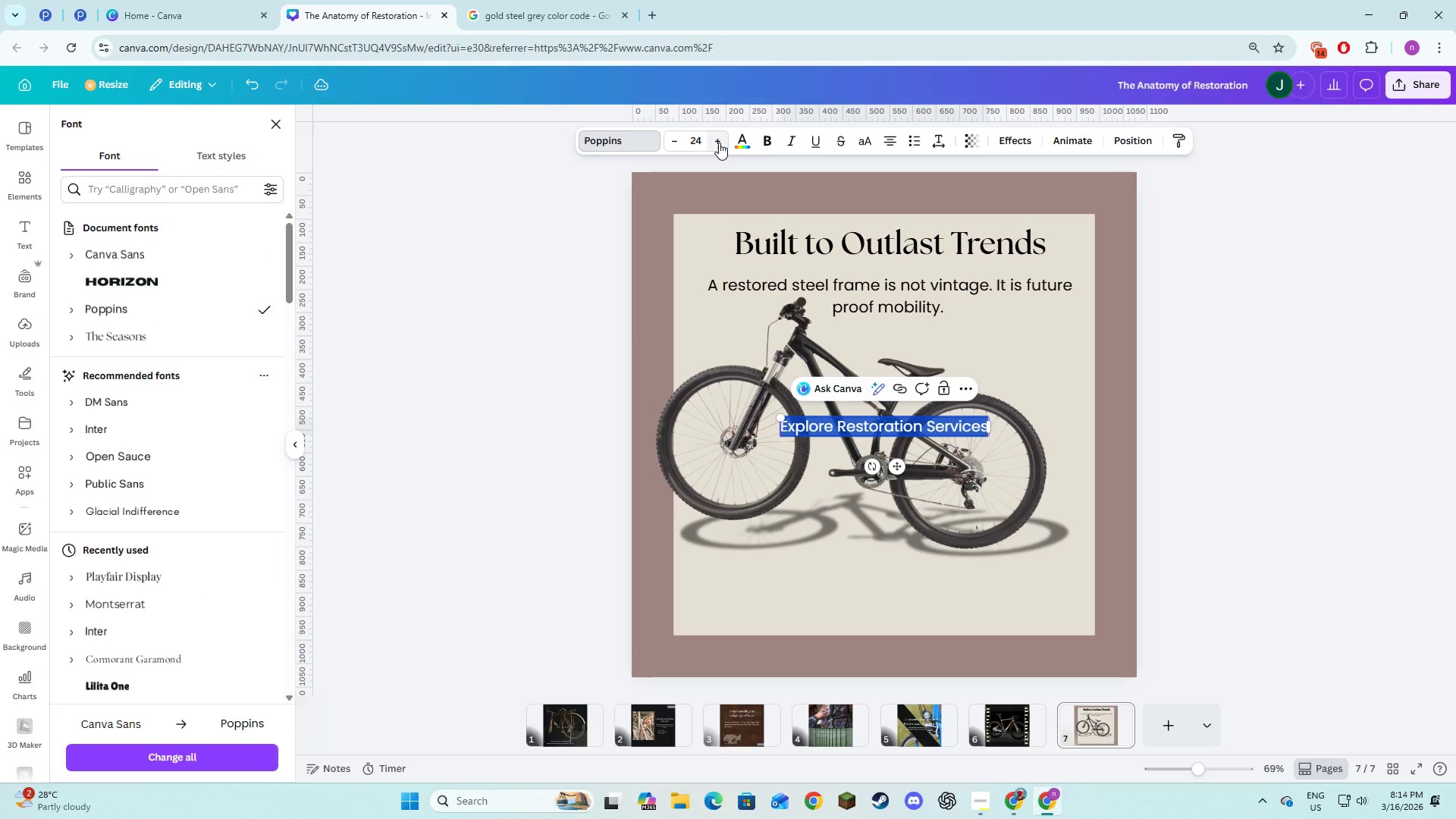 
double_click([719, 143])
 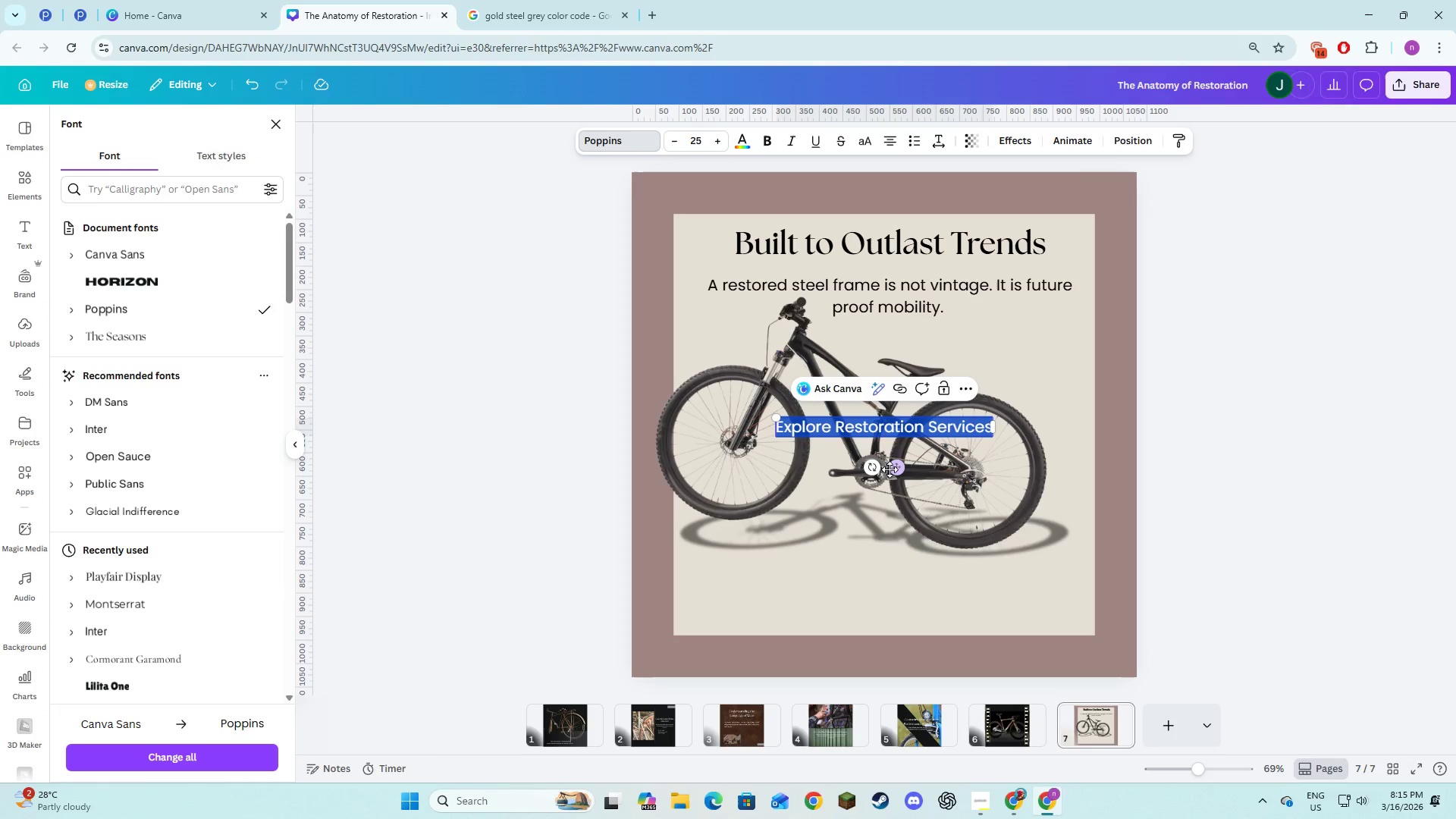 
left_click_drag(start_coordinate=[890, 468], to_coordinate=[886, 610])
 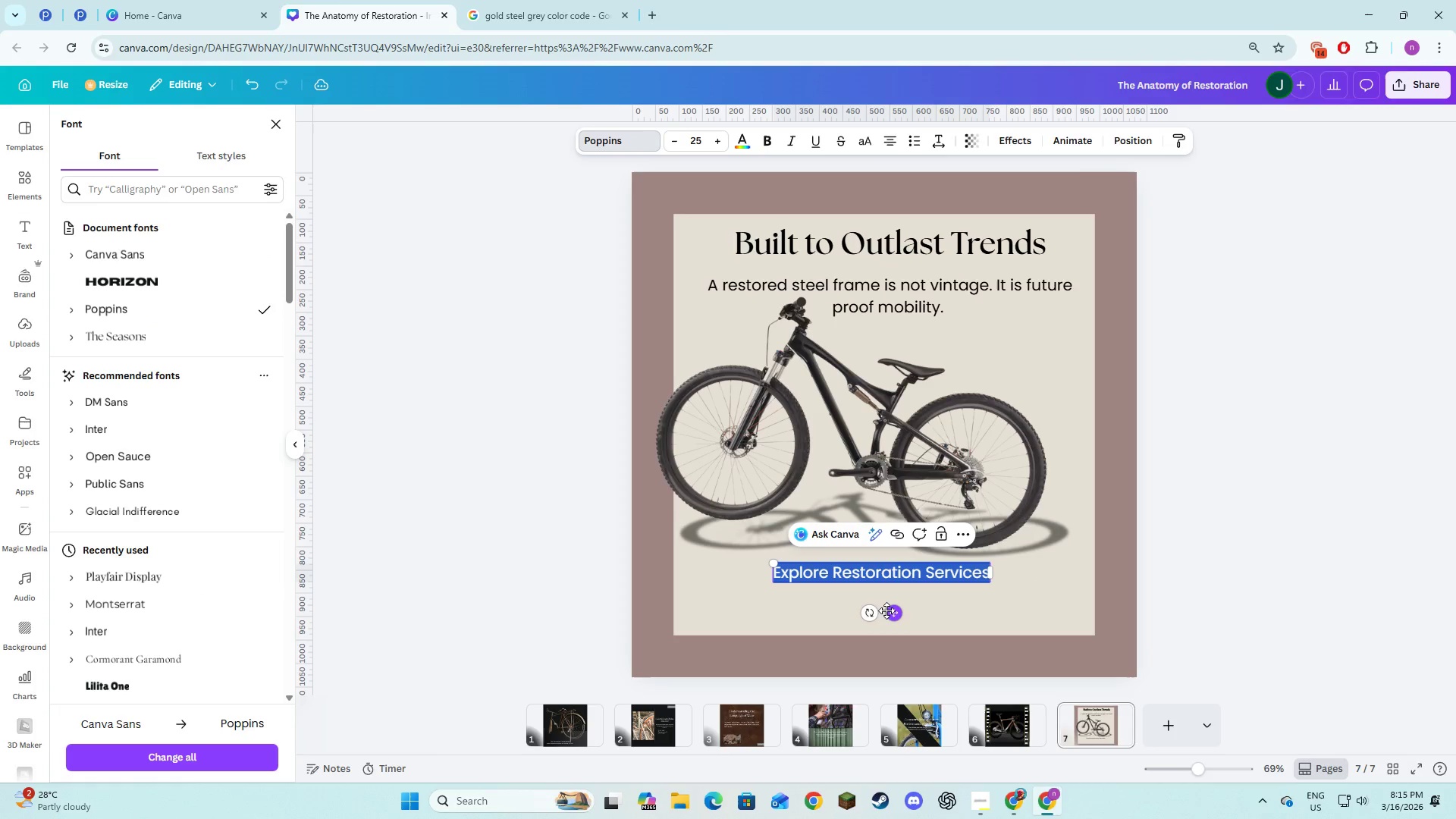 
left_click([886, 610])
 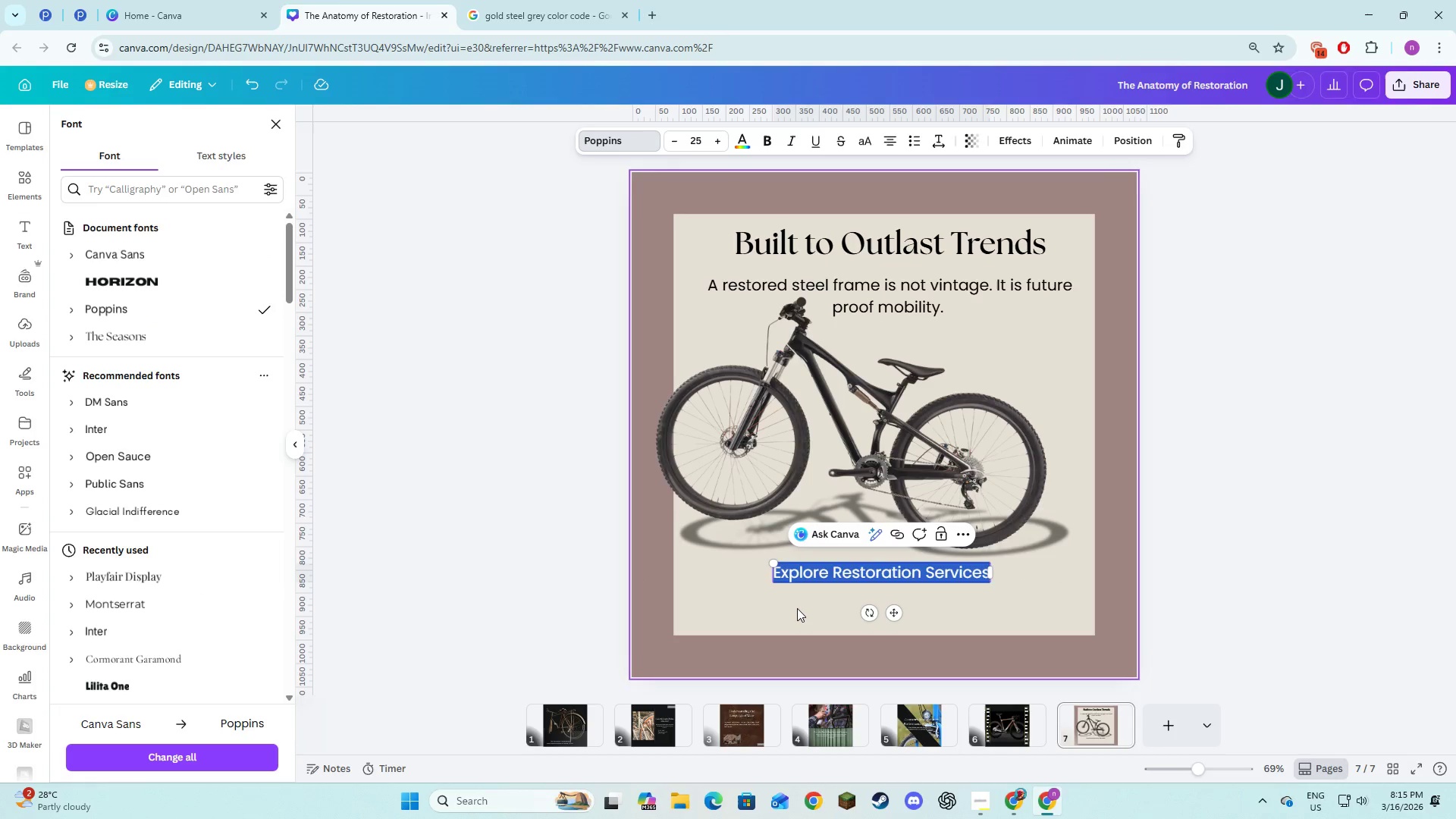 
double_click([797, 608])
 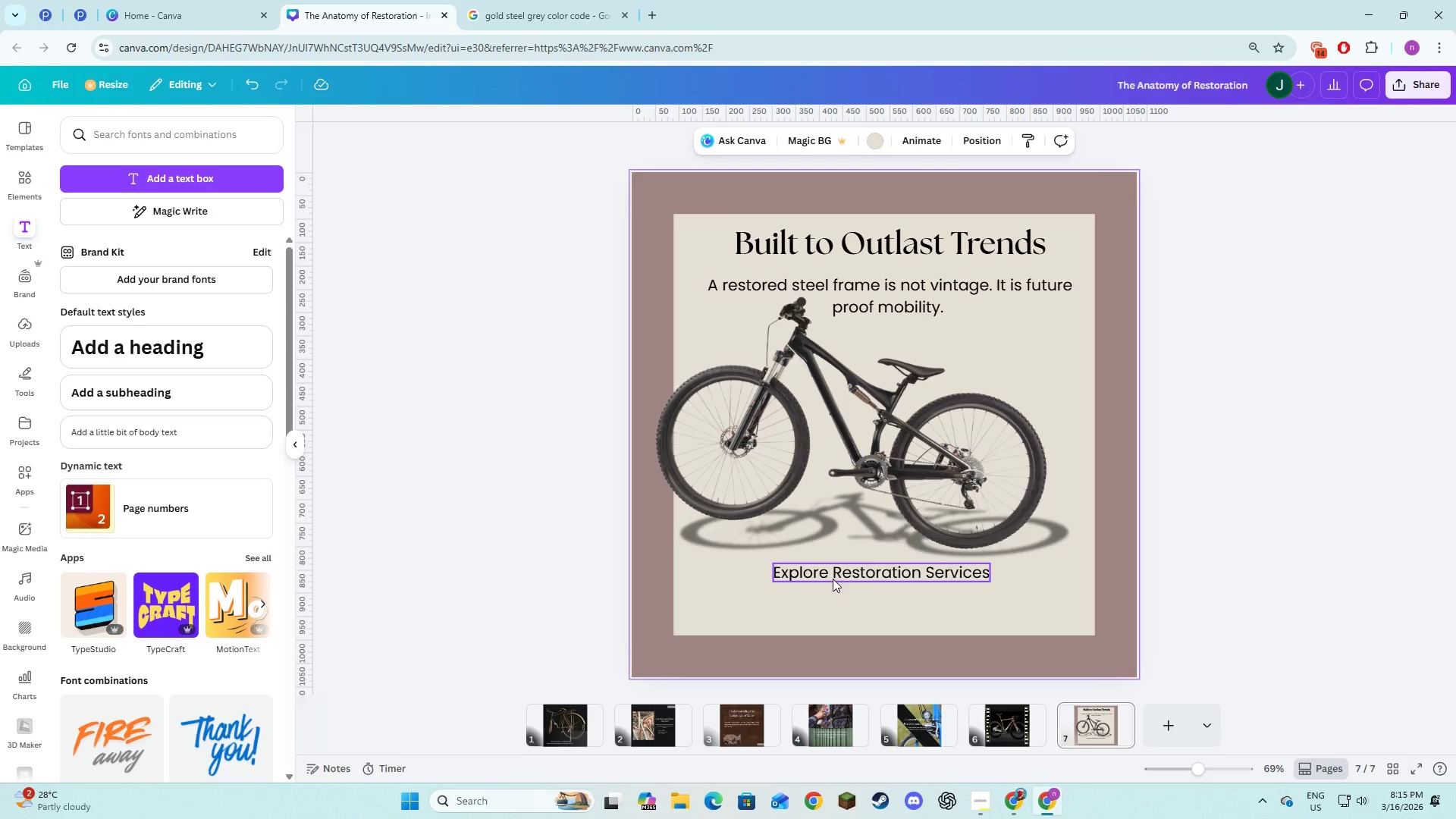 
left_click_drag(start_coordinate=[833, 576], to_coordinate=[835, 592])
 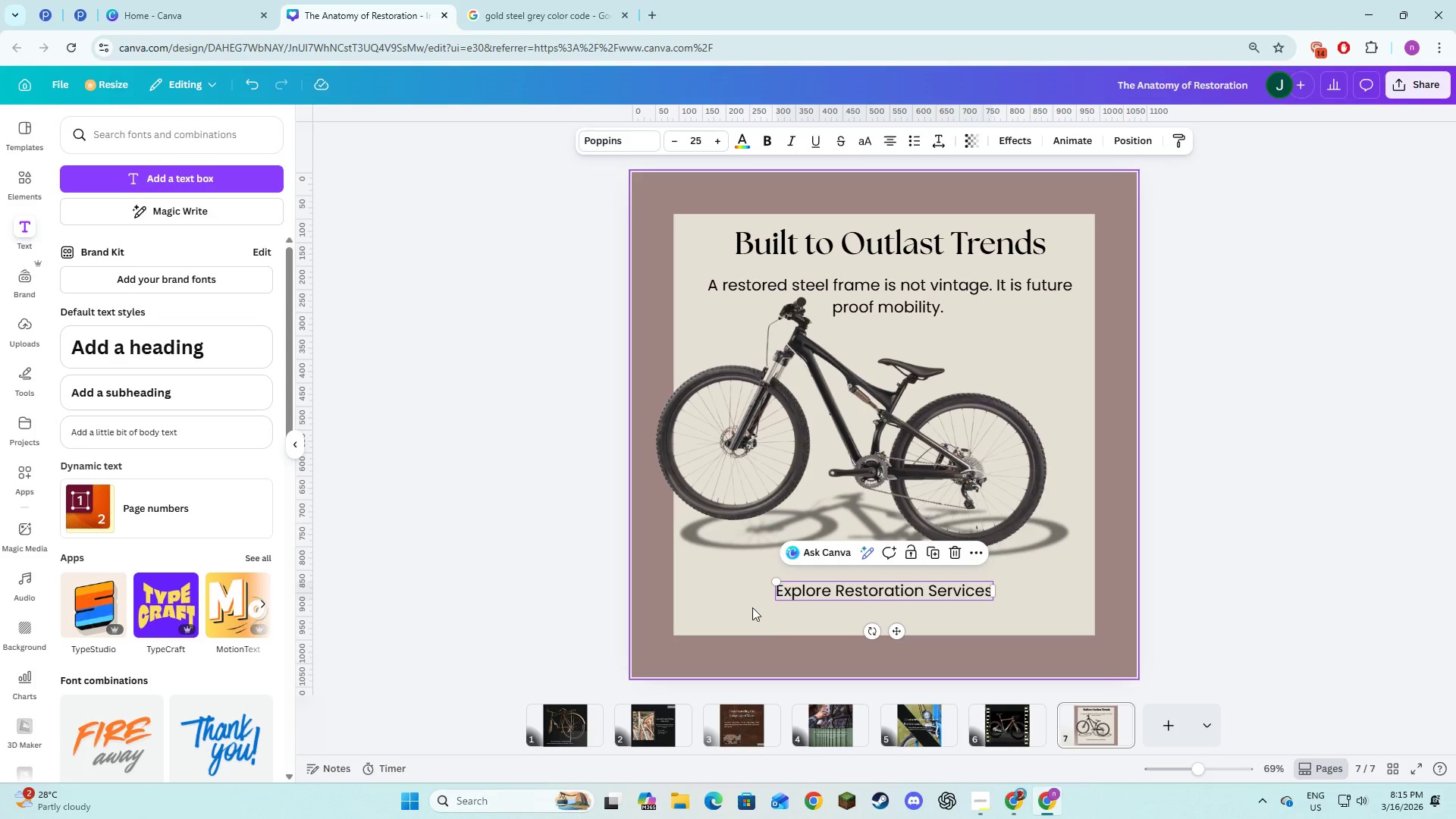 
left_click([752, 607])
 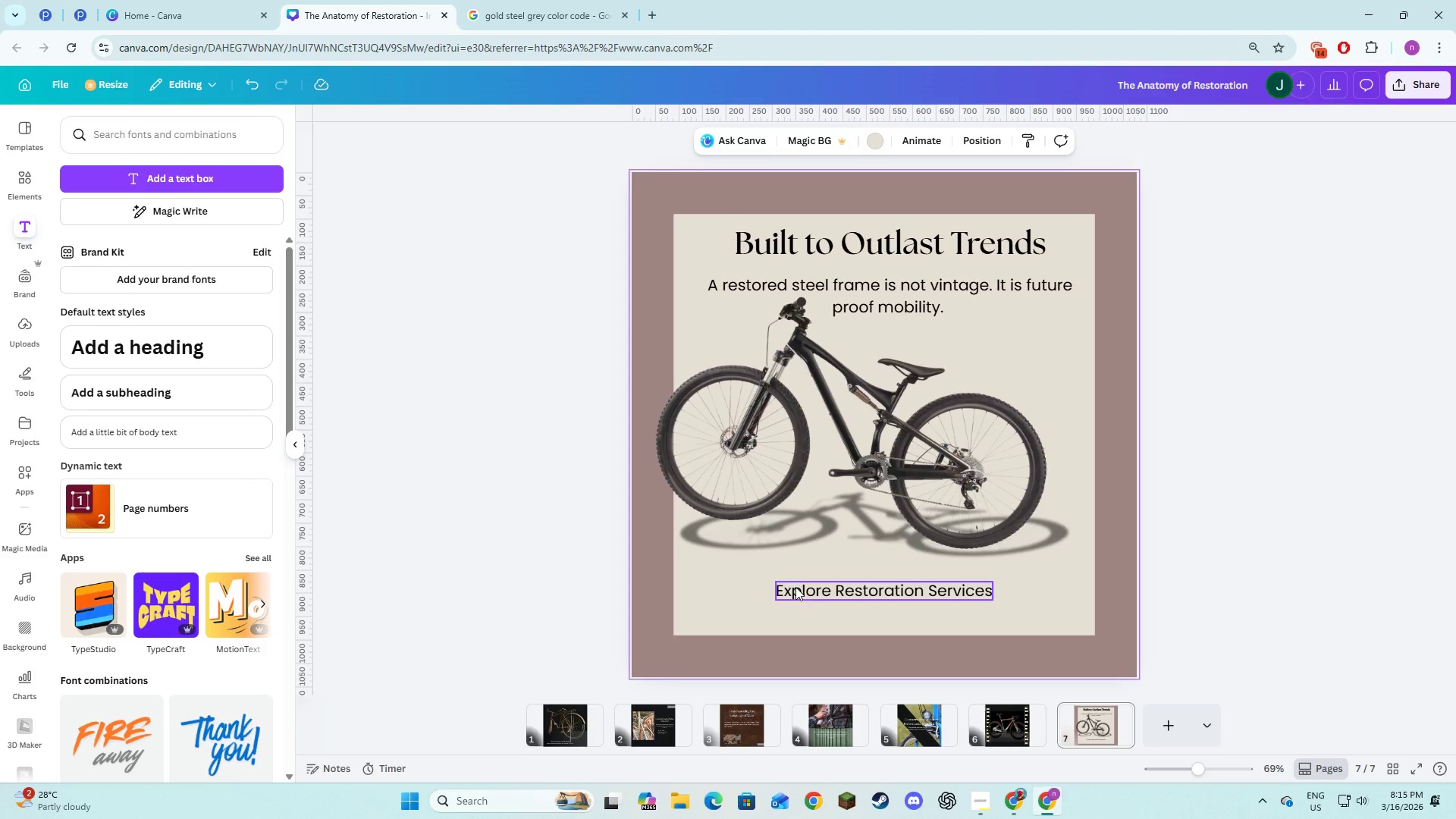 
wait(20.08)
 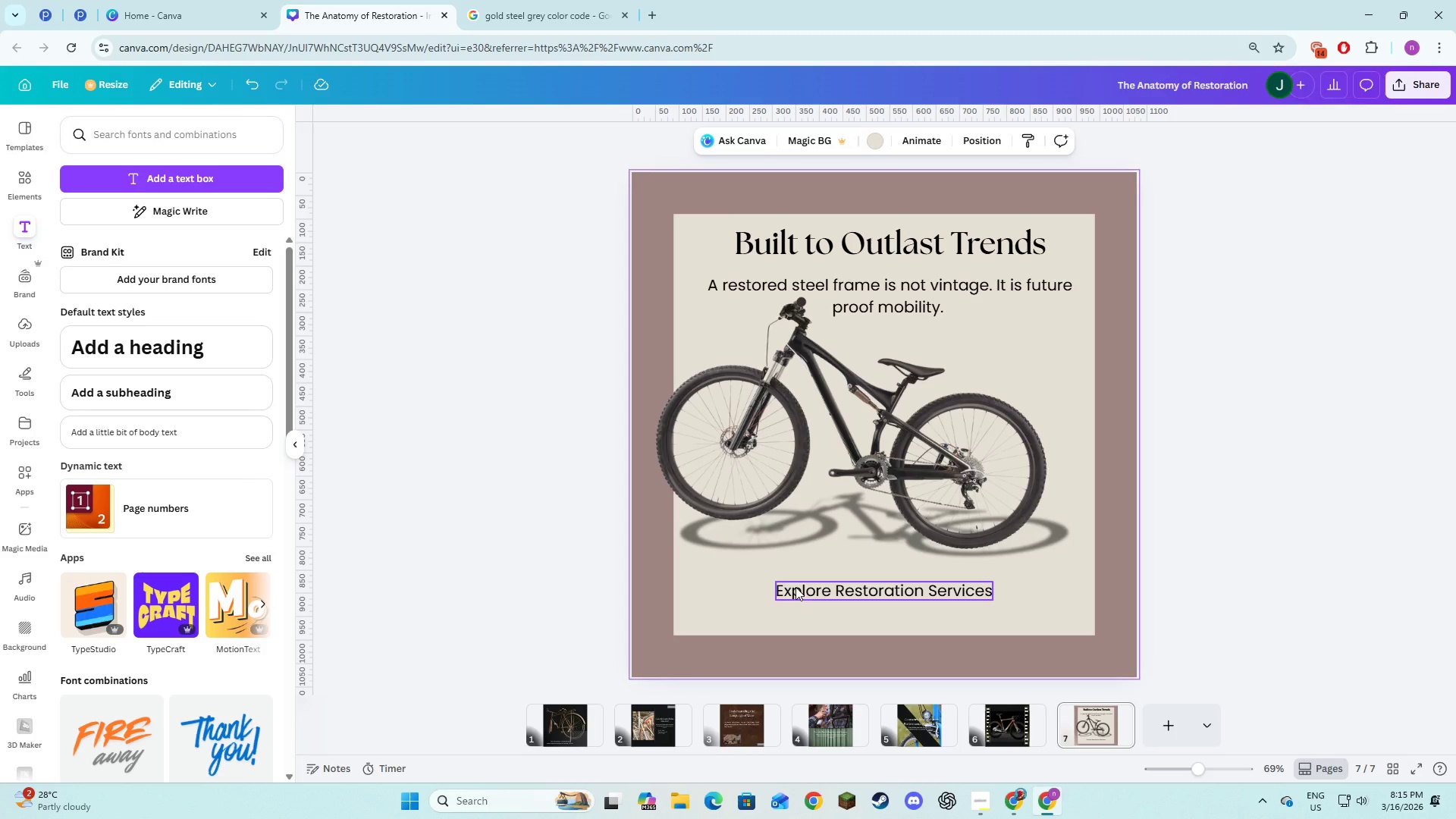 
left_click([17, 180])
 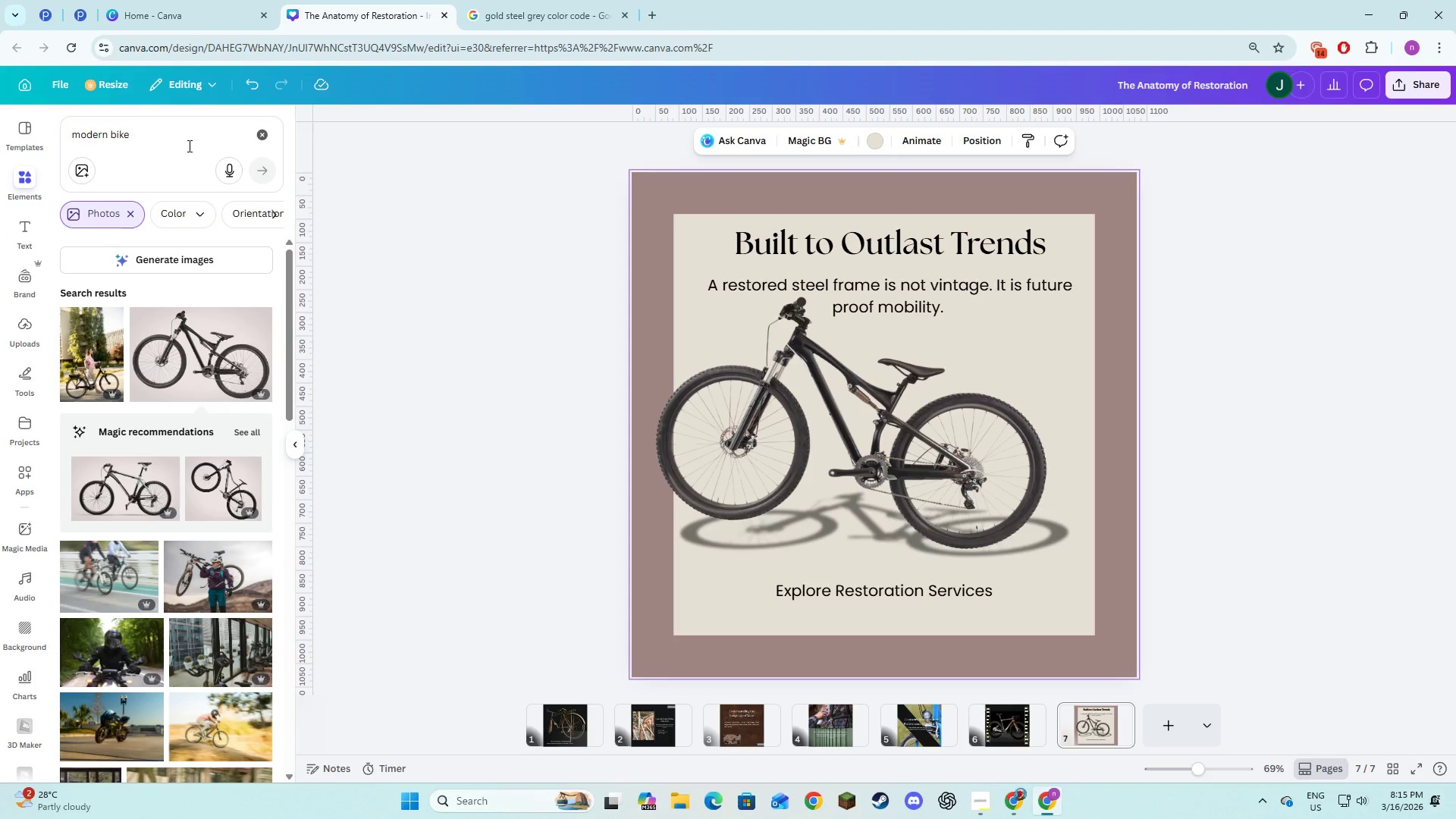 
key(Alt+Tab)
 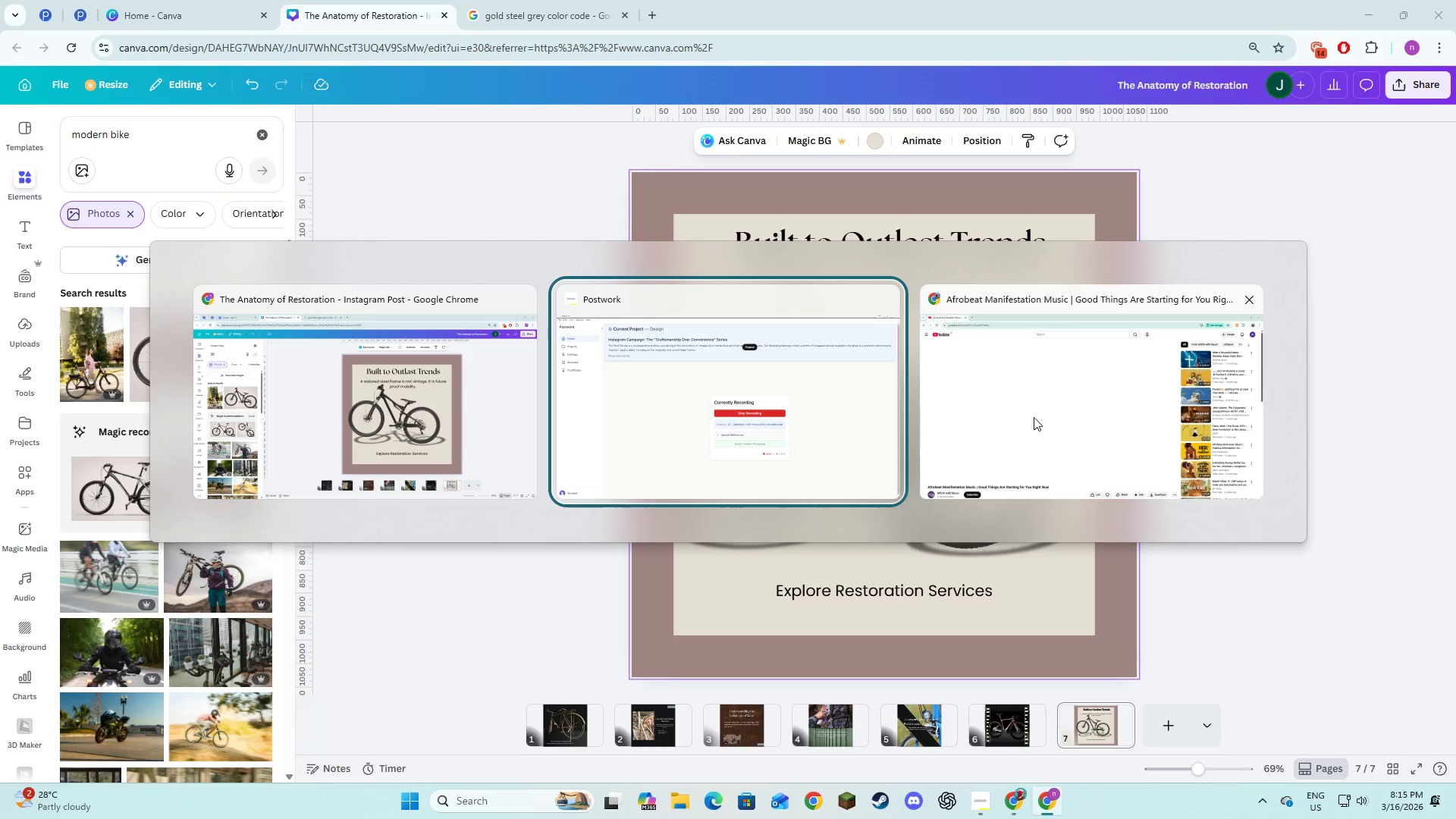 
left_click([1043, 416])
 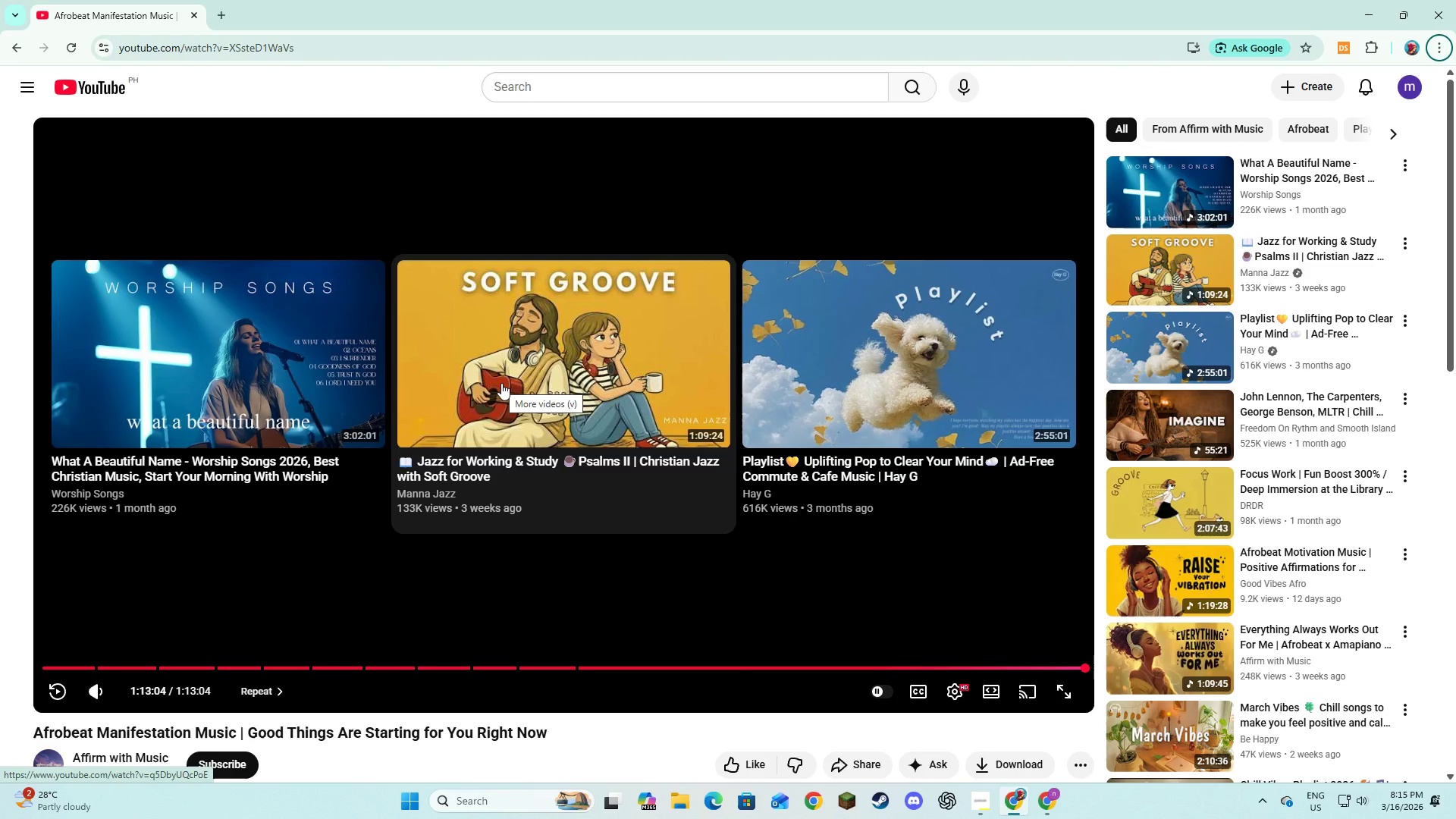 
left_click([501, 383])
 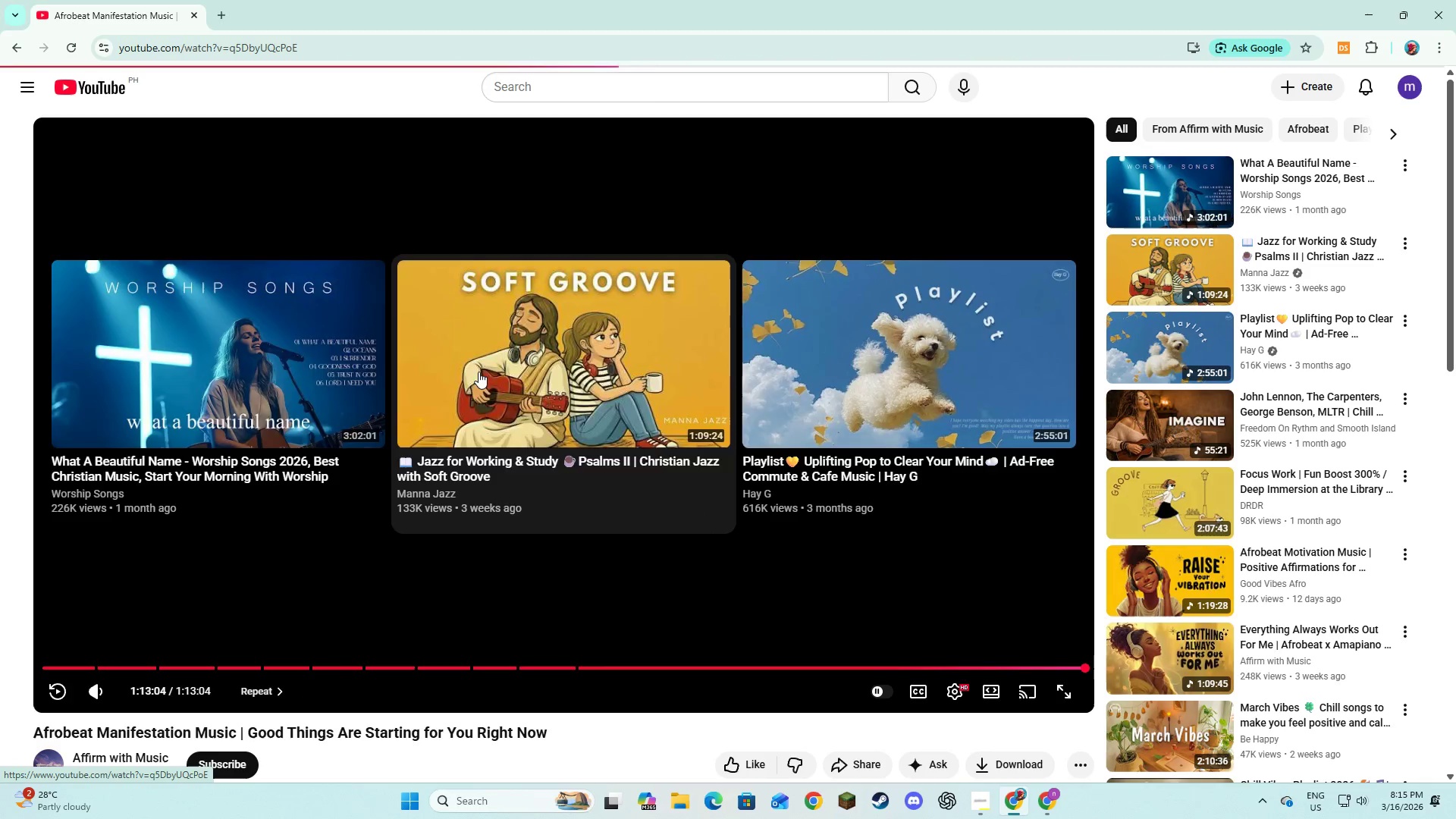 
key(Alt+AltLeft)
 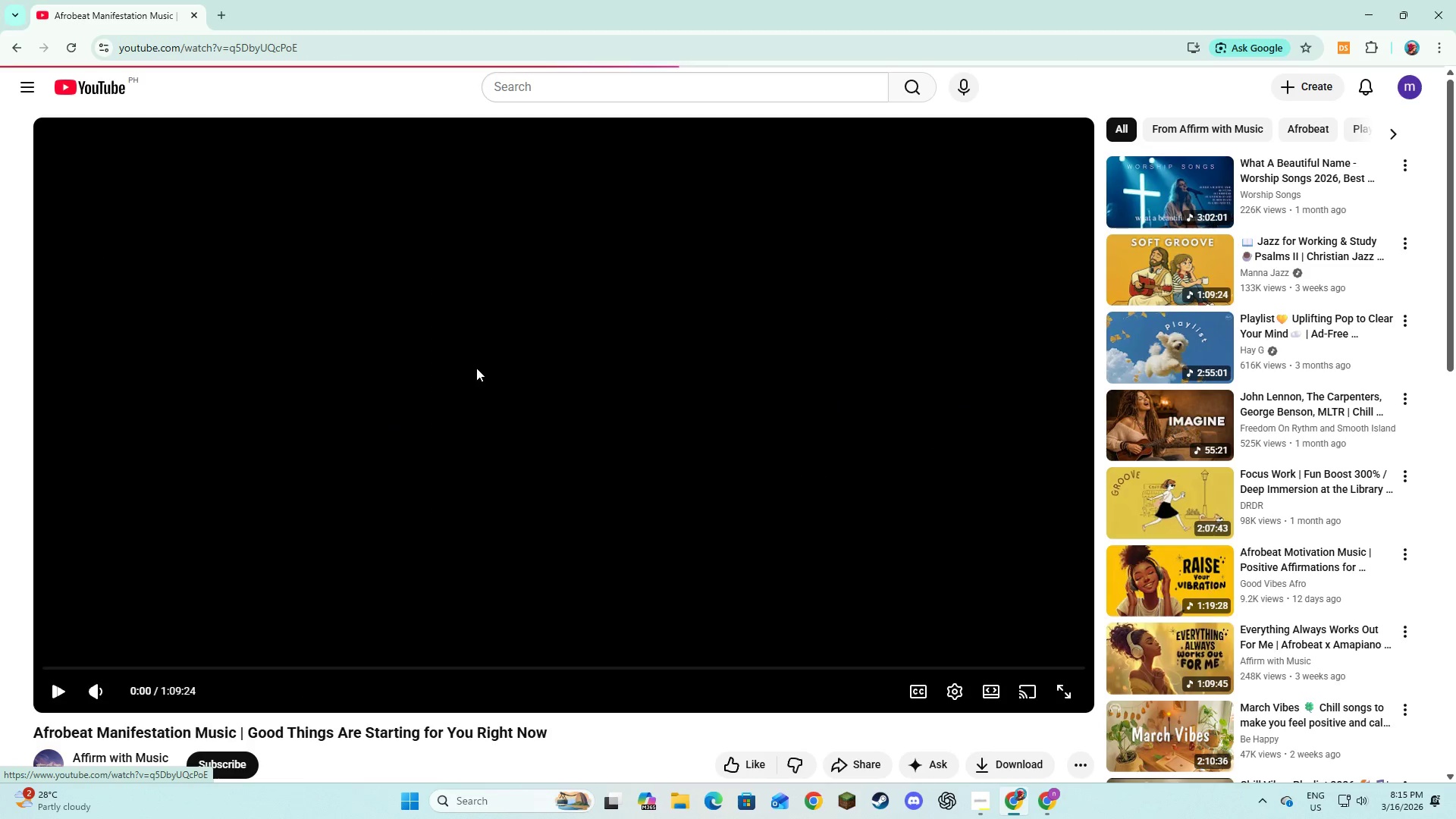 
key(Alt+Tab)
 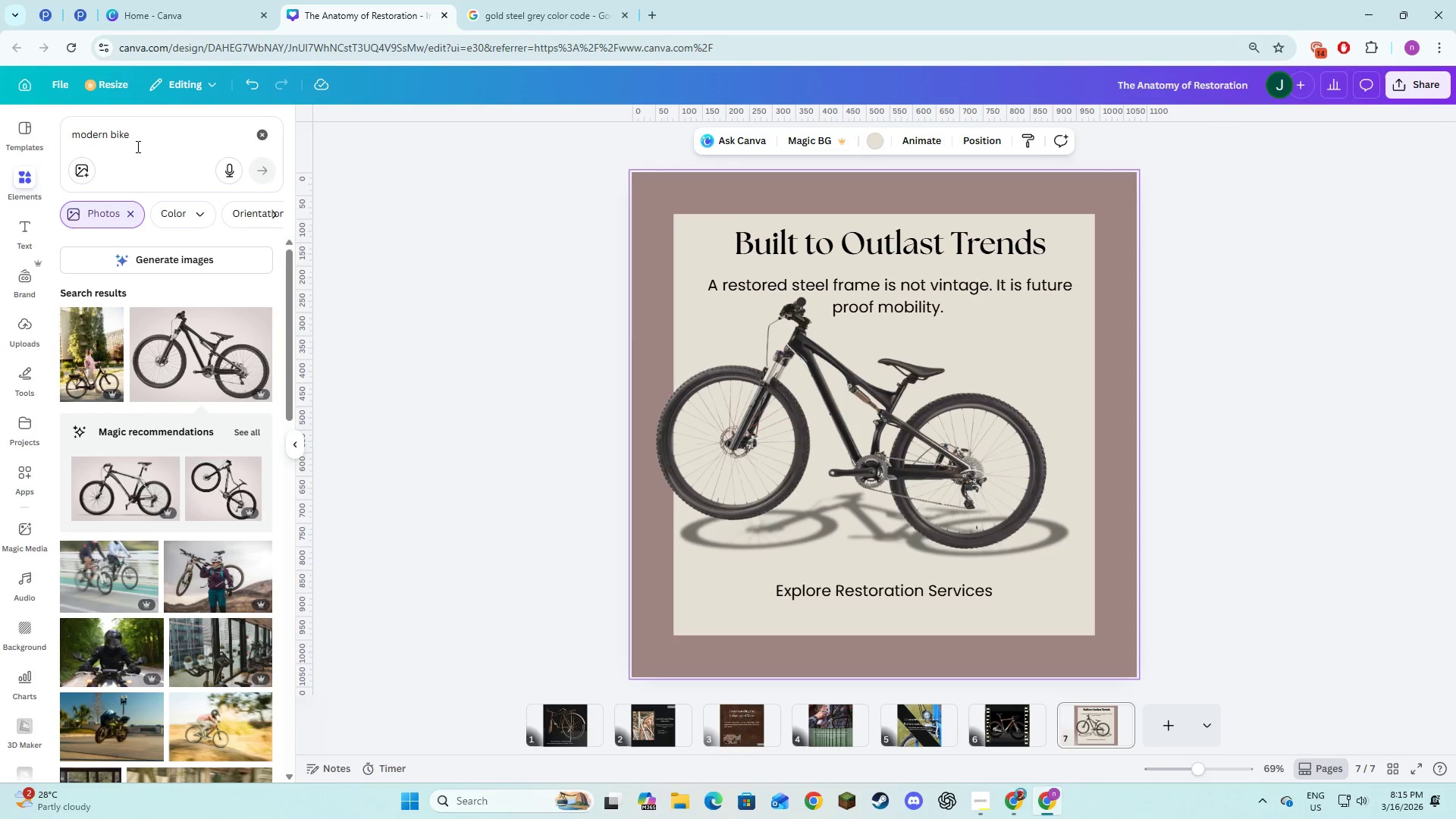 
left_click([14, 223])
 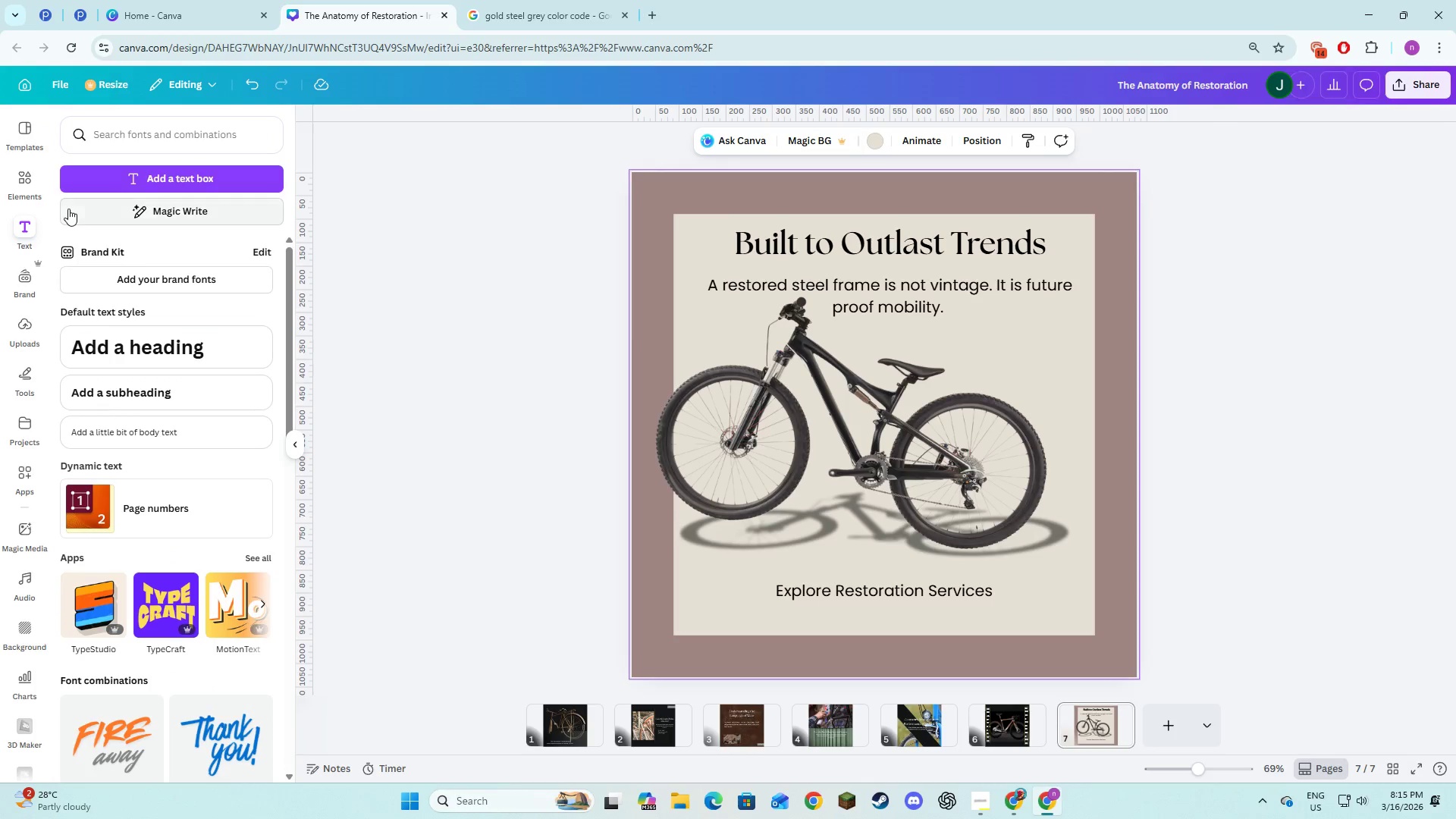 
left_click([28, 177])
 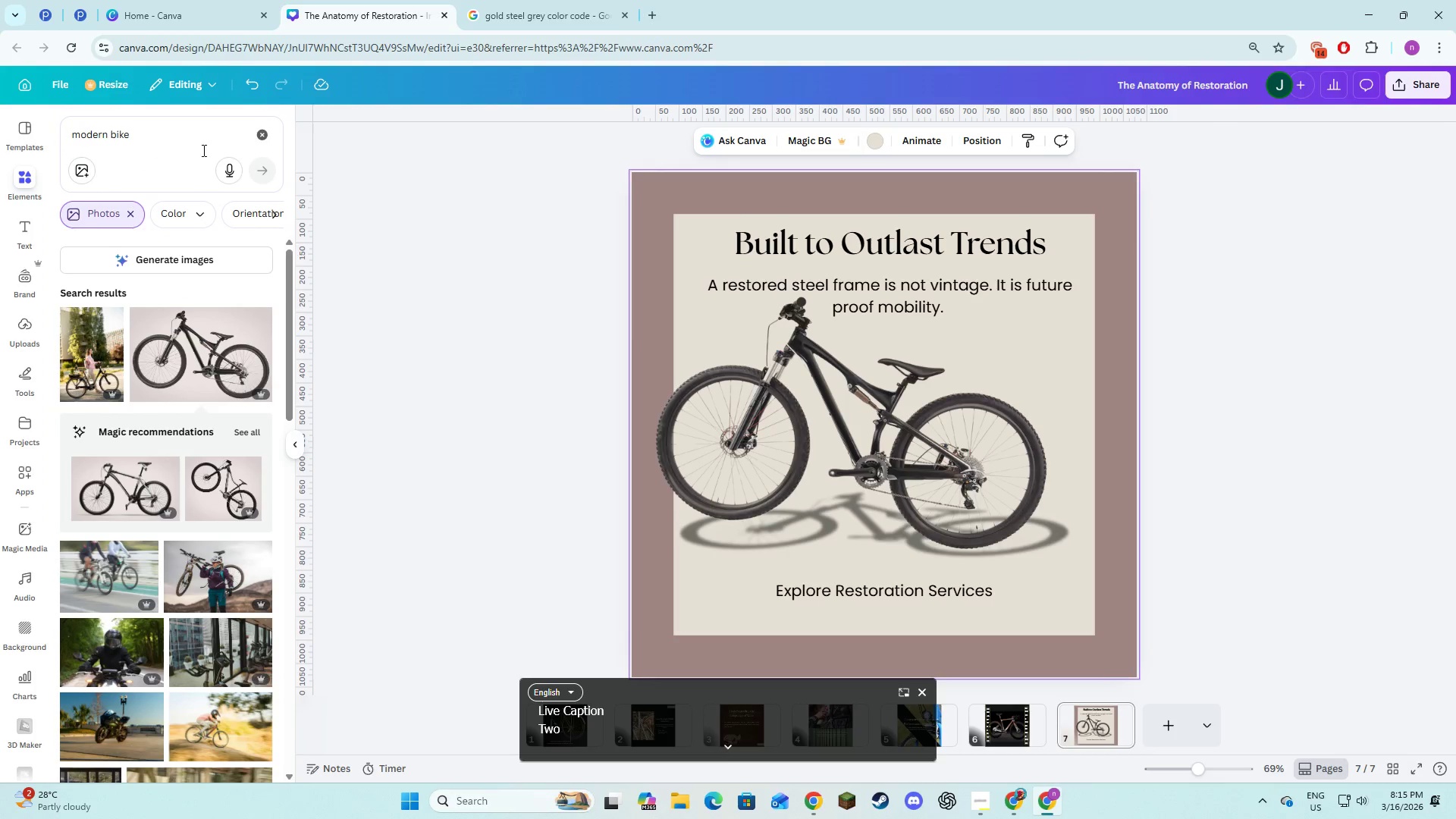 
wait(5.22)
 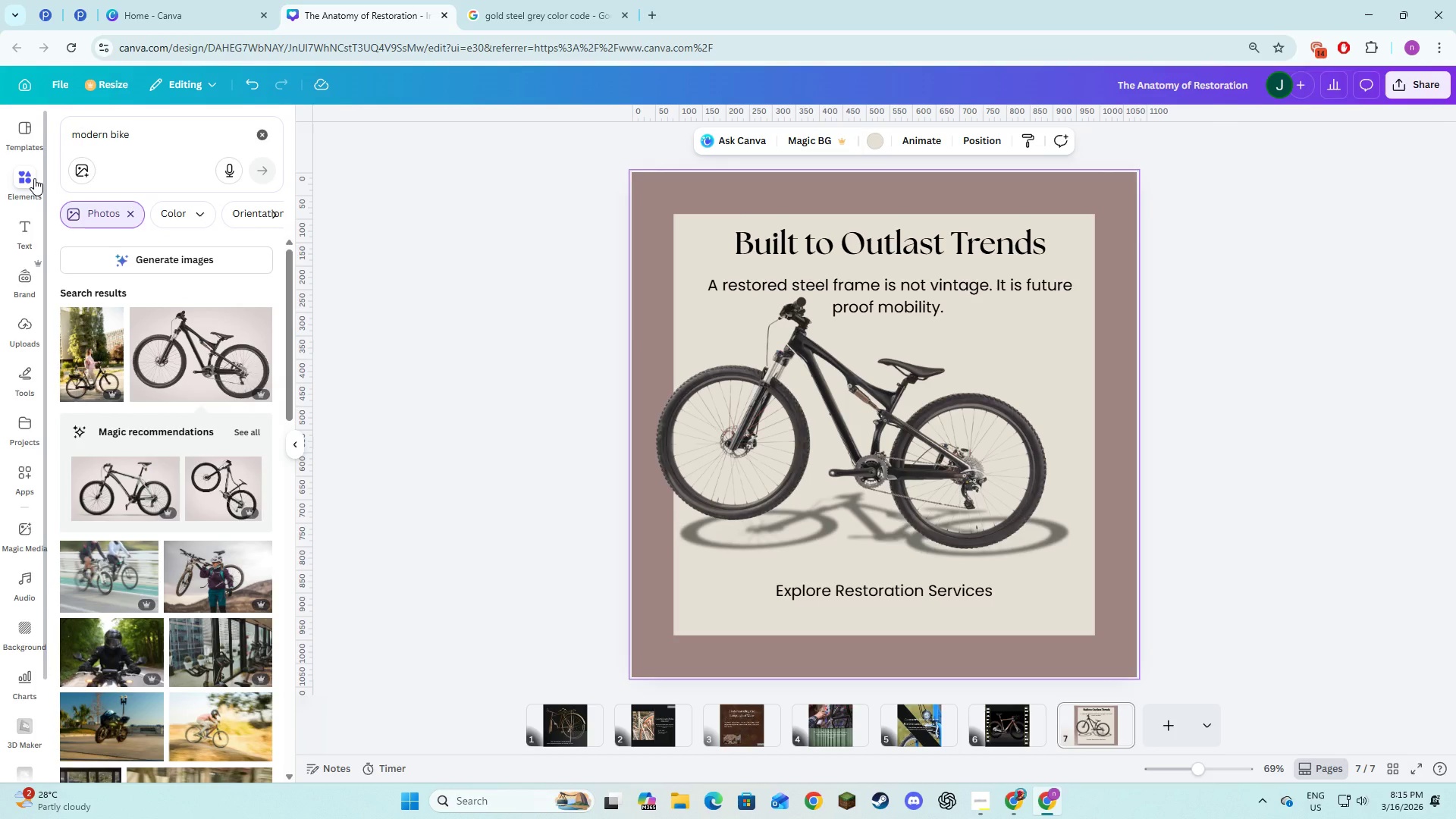 
left_click([275, 130])
 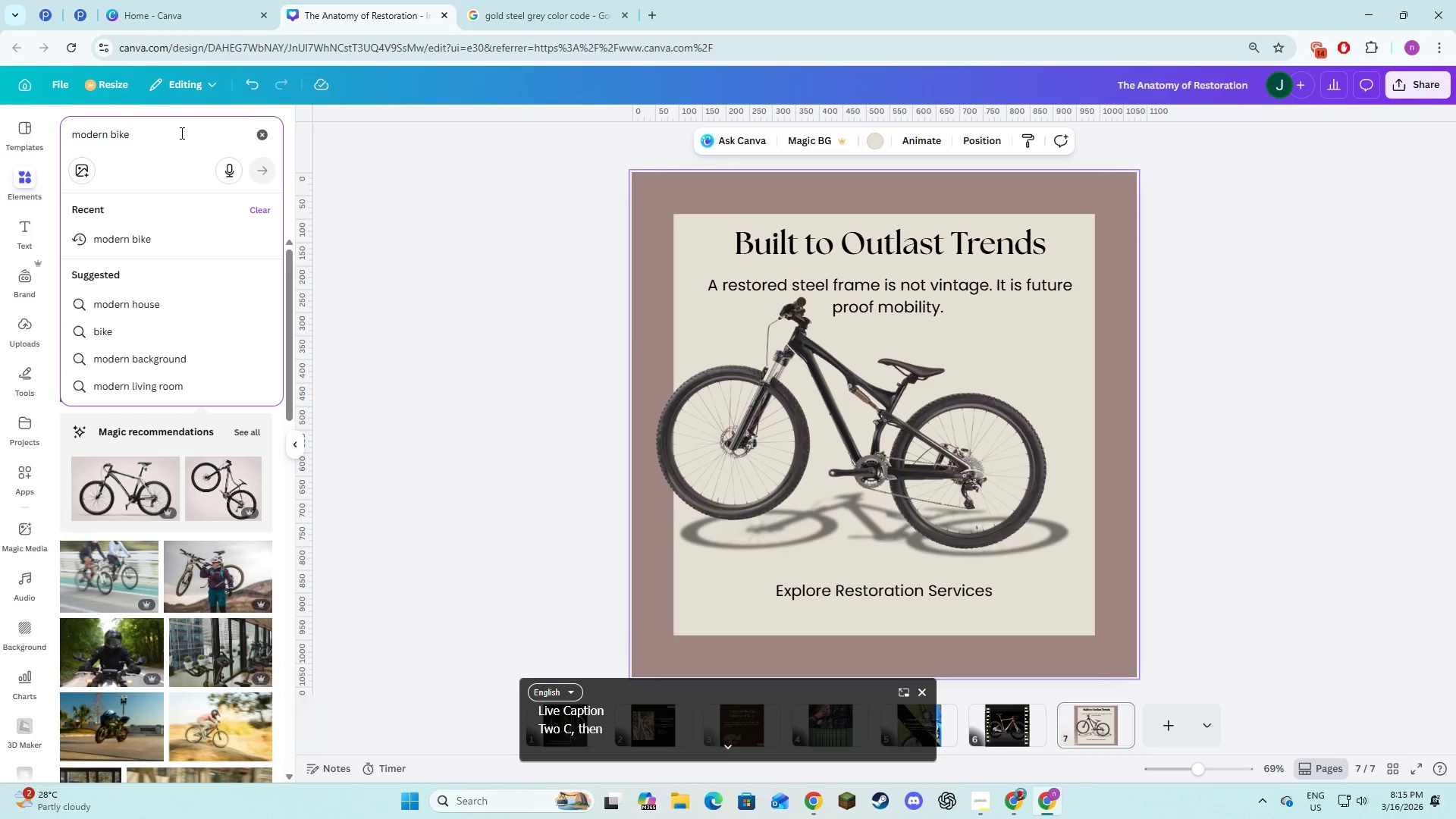 
left_click([258, 126])
 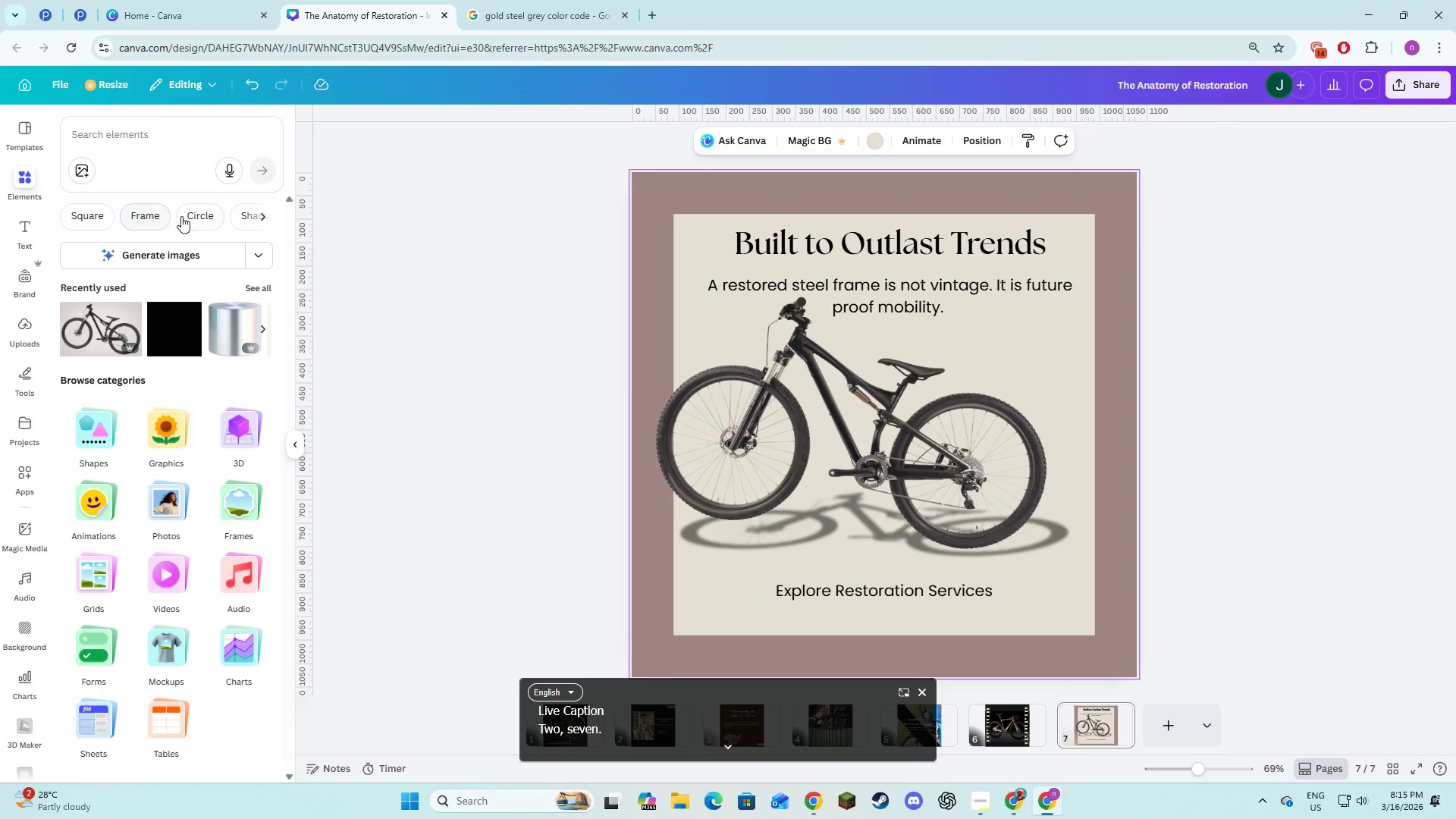 
left_click([184, 216])
 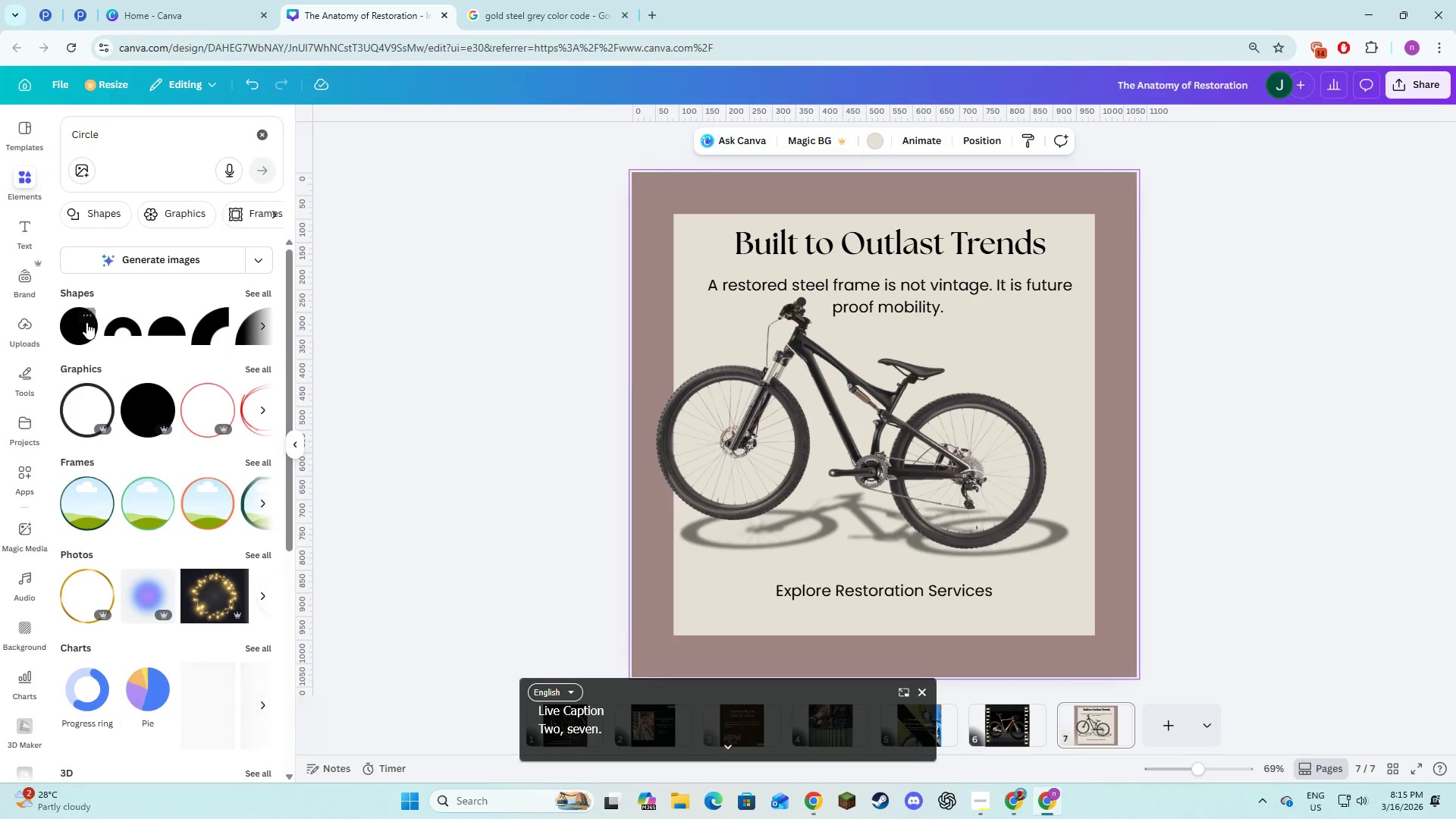 
left_click([82, 331])